 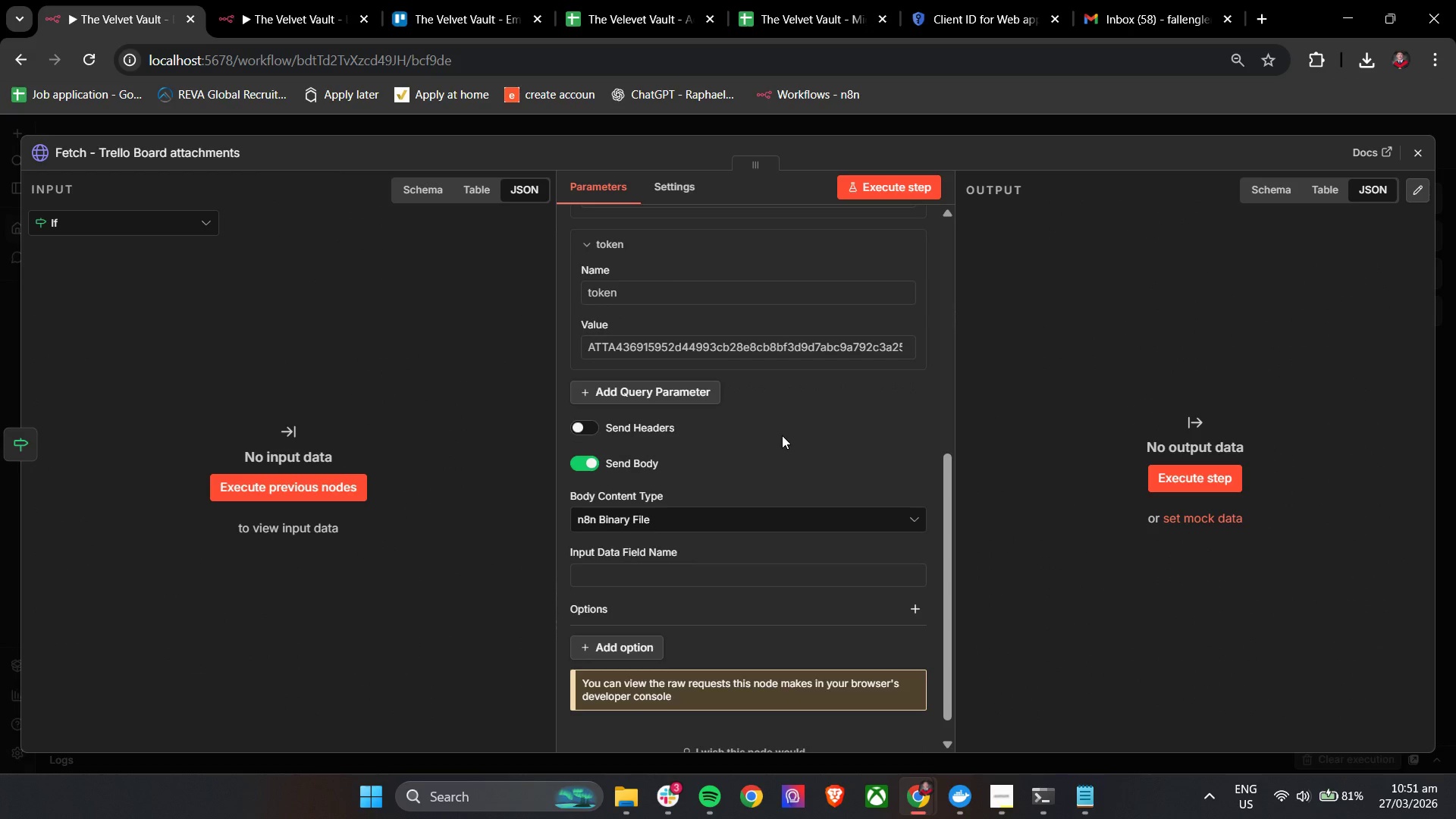 
scroll: coordinate [783, 436], scroll_direction: down, amount: 4.0
 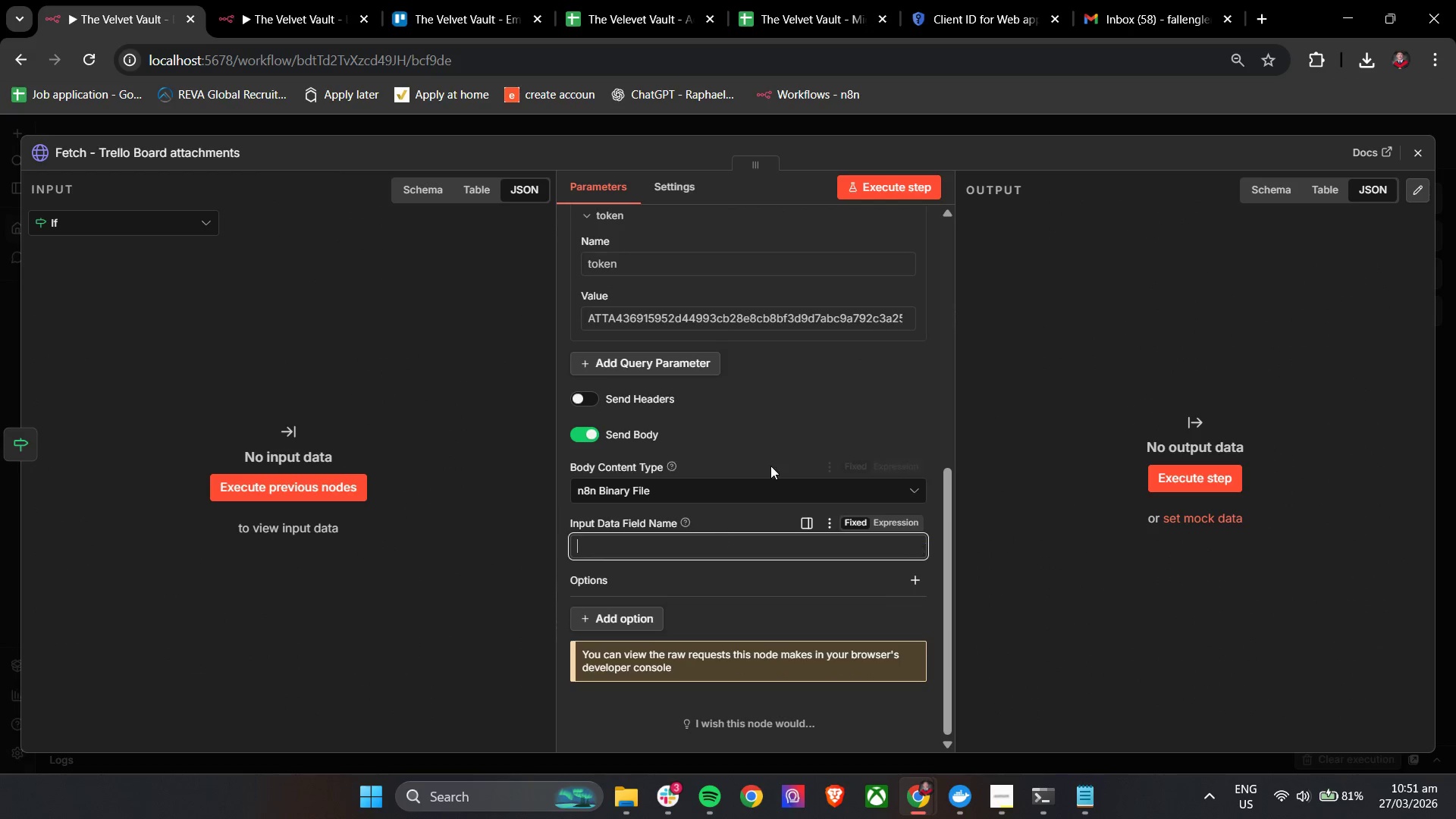 
left_click([822, 406])
 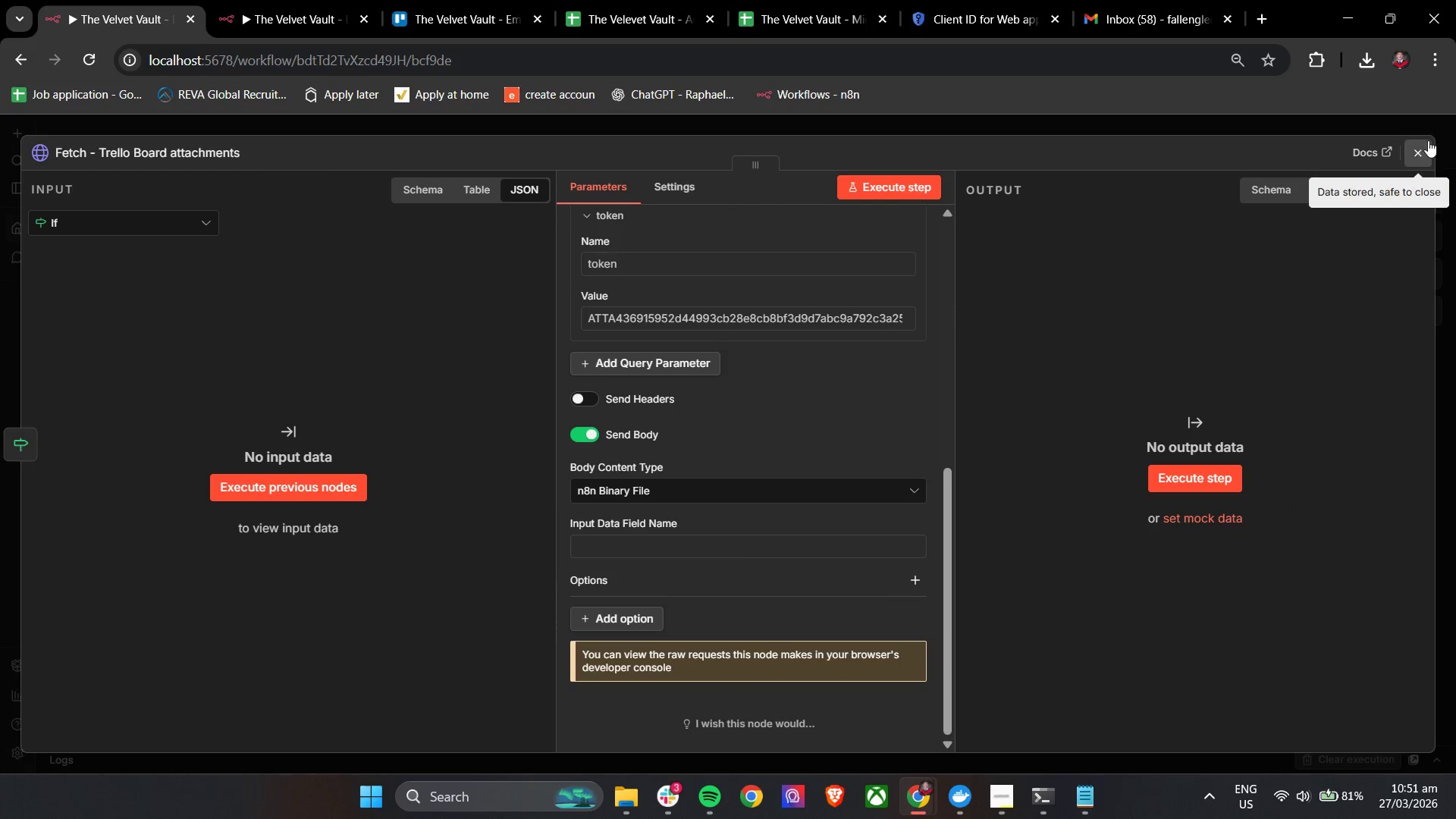 
left_click([1425, 147])
 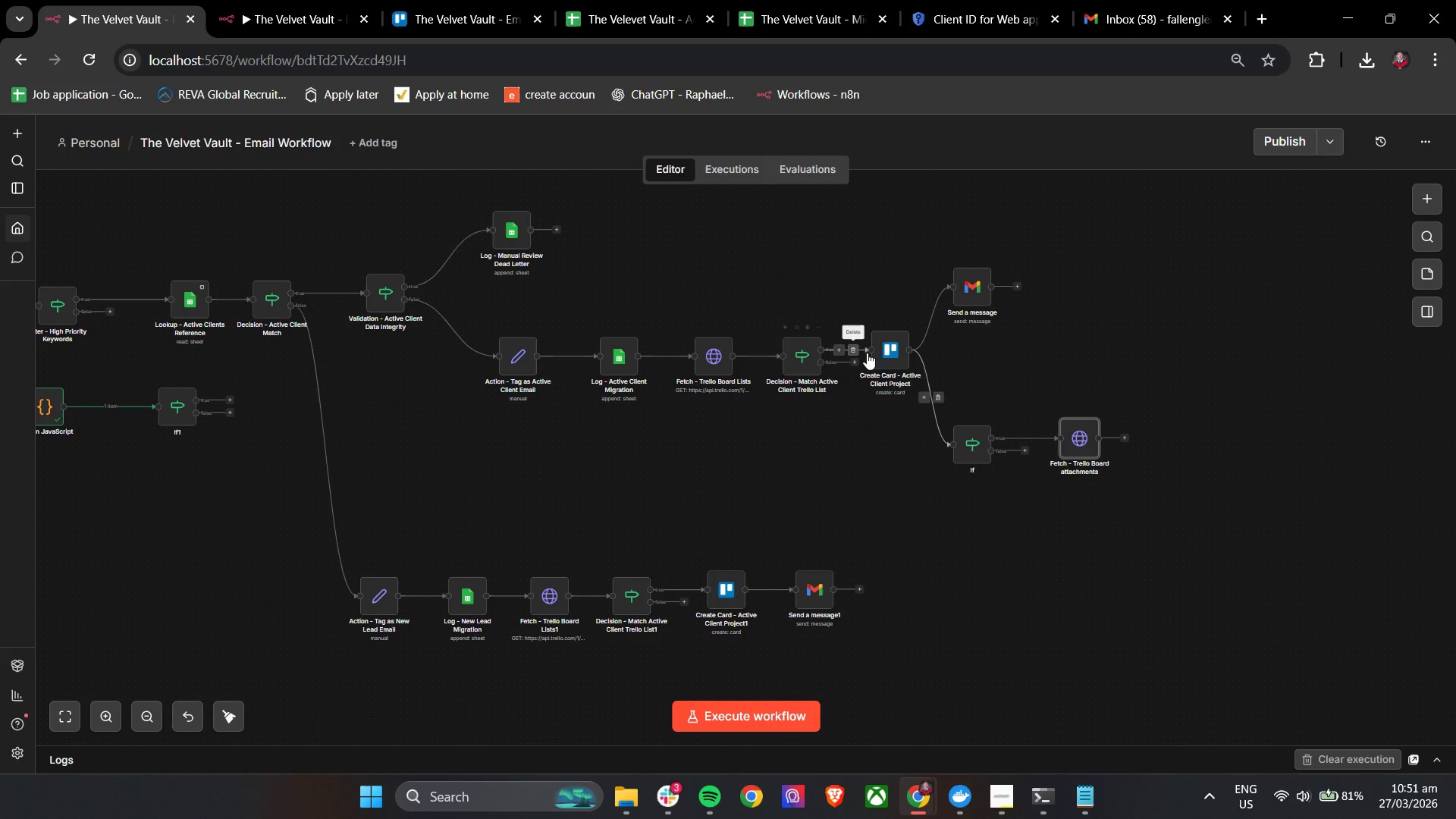 
left_click([899, 353])
 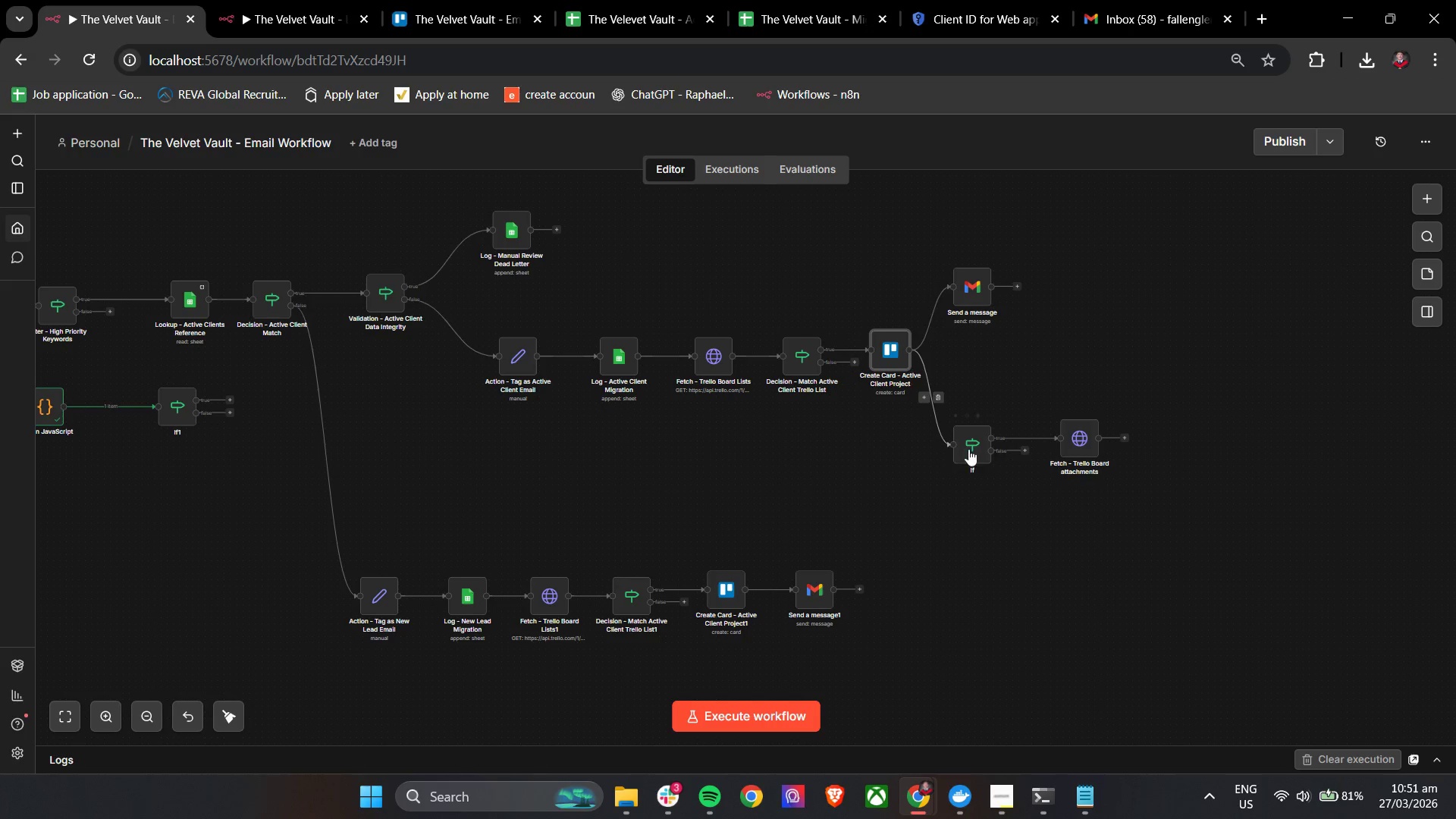 
double_click([971, 449])
 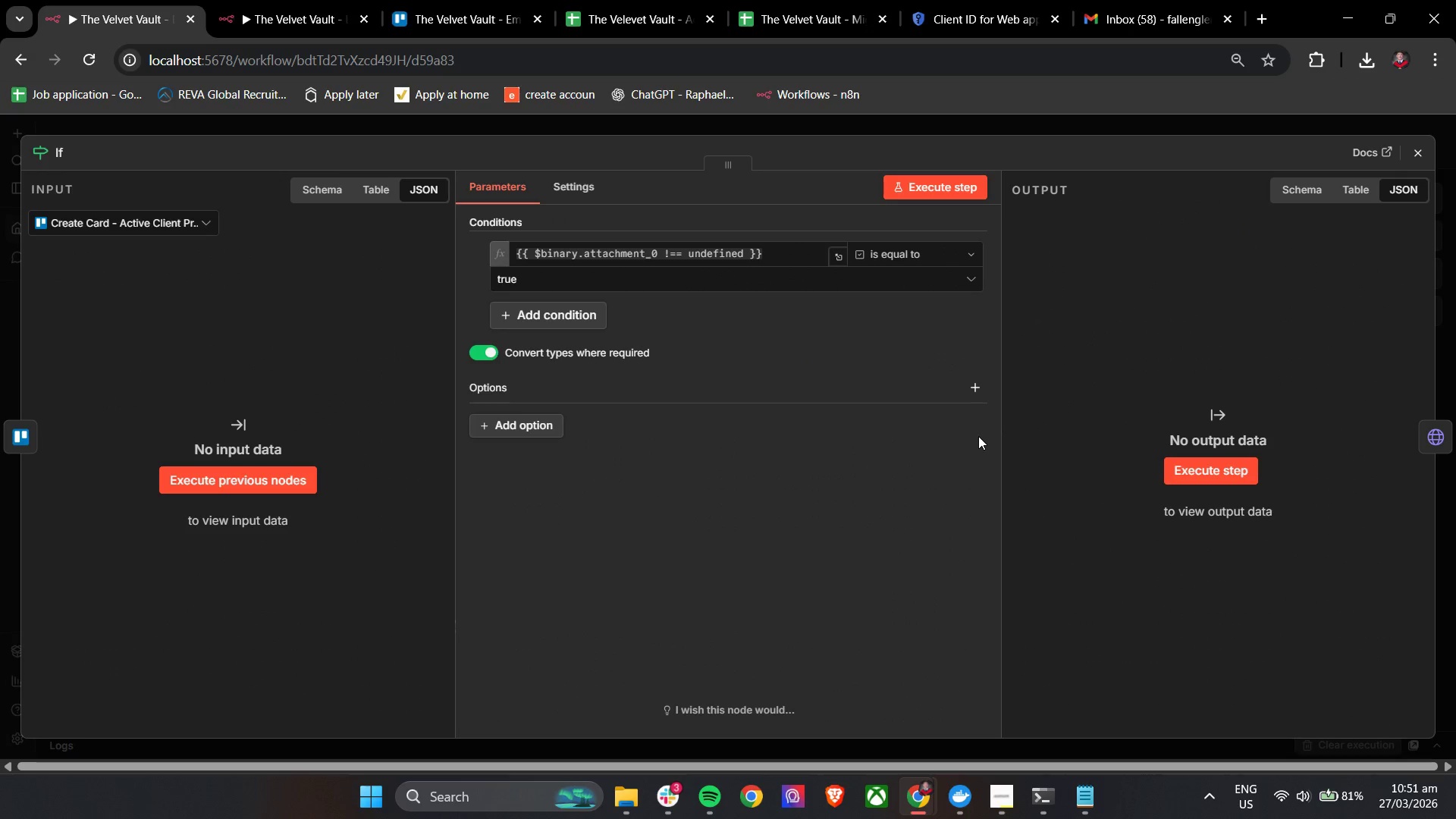 
left_click([1416, 154])
 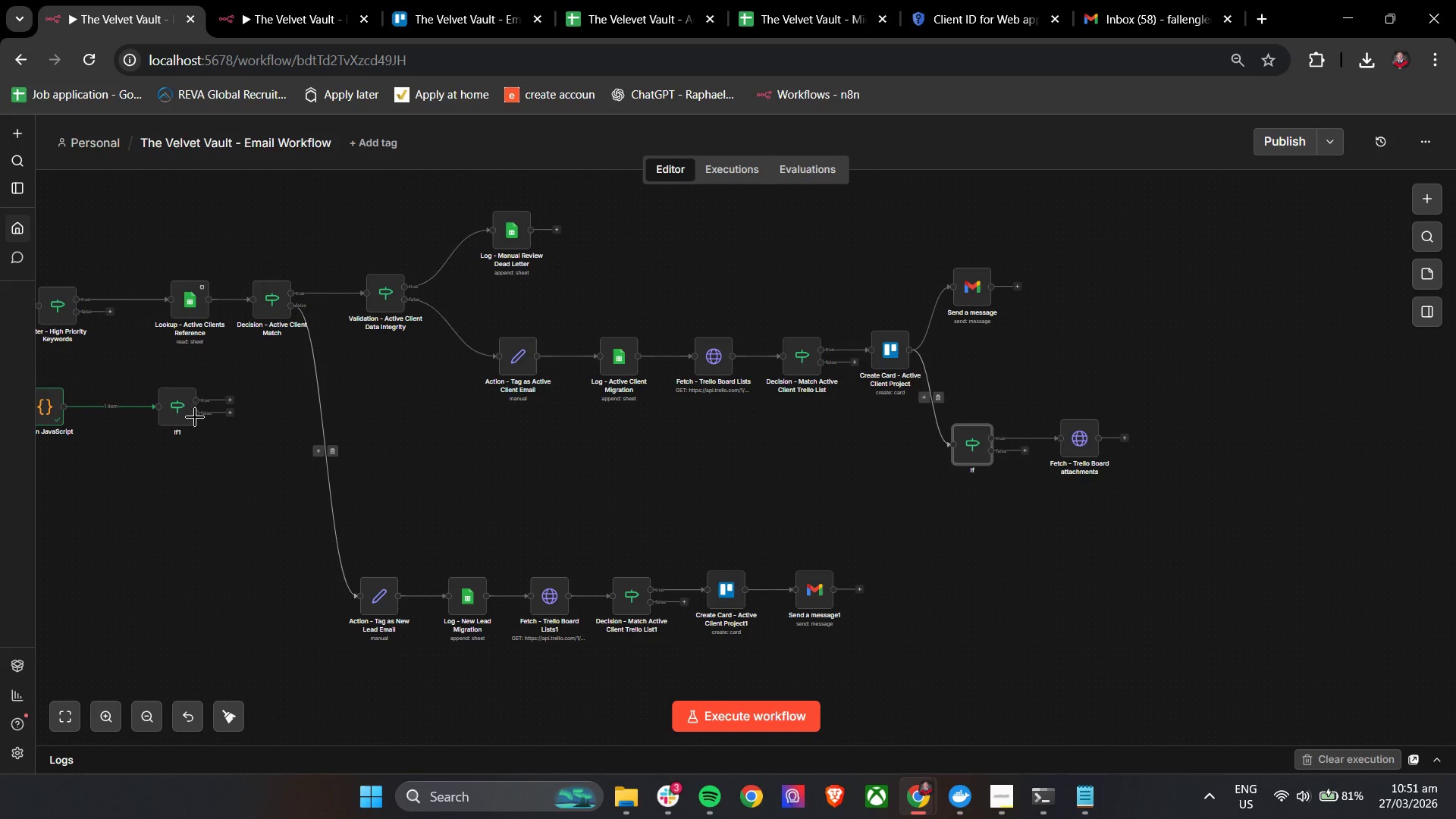 
left_click([187, 413])
 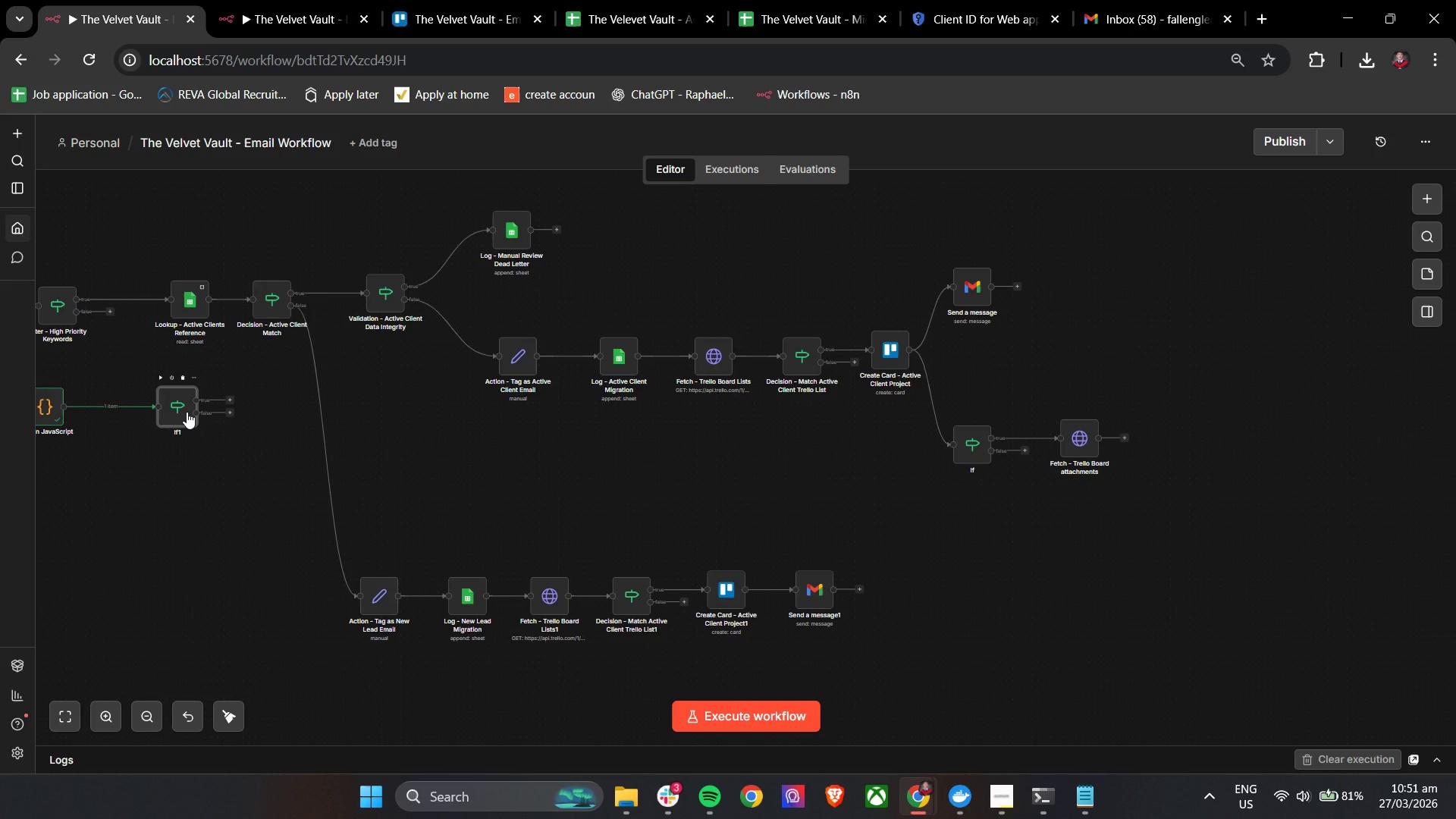 
double_click([187, 412])
 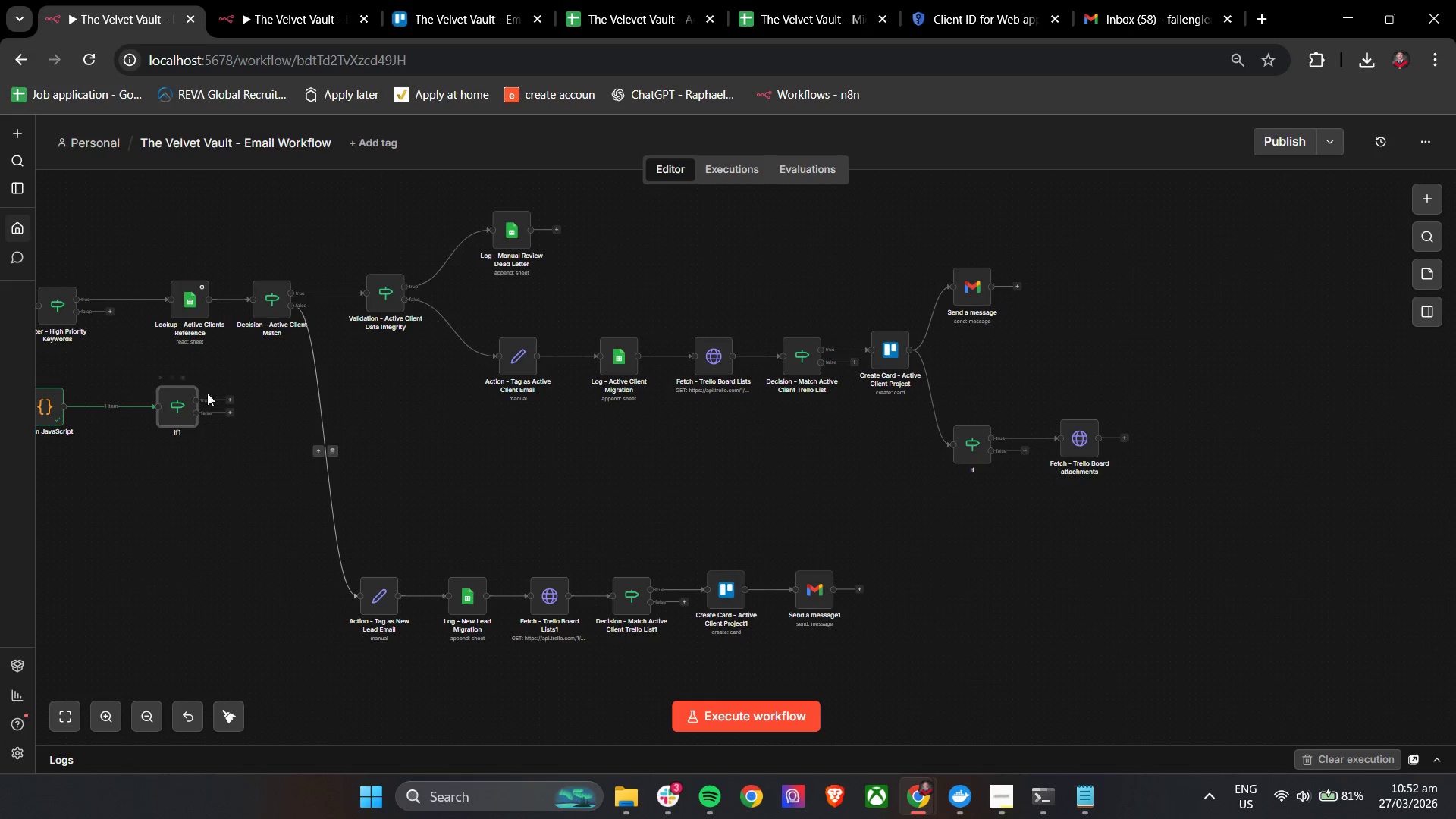 
left_click_drag(start_coordinate=[231, 402], to_coordinate=[959, 441])
 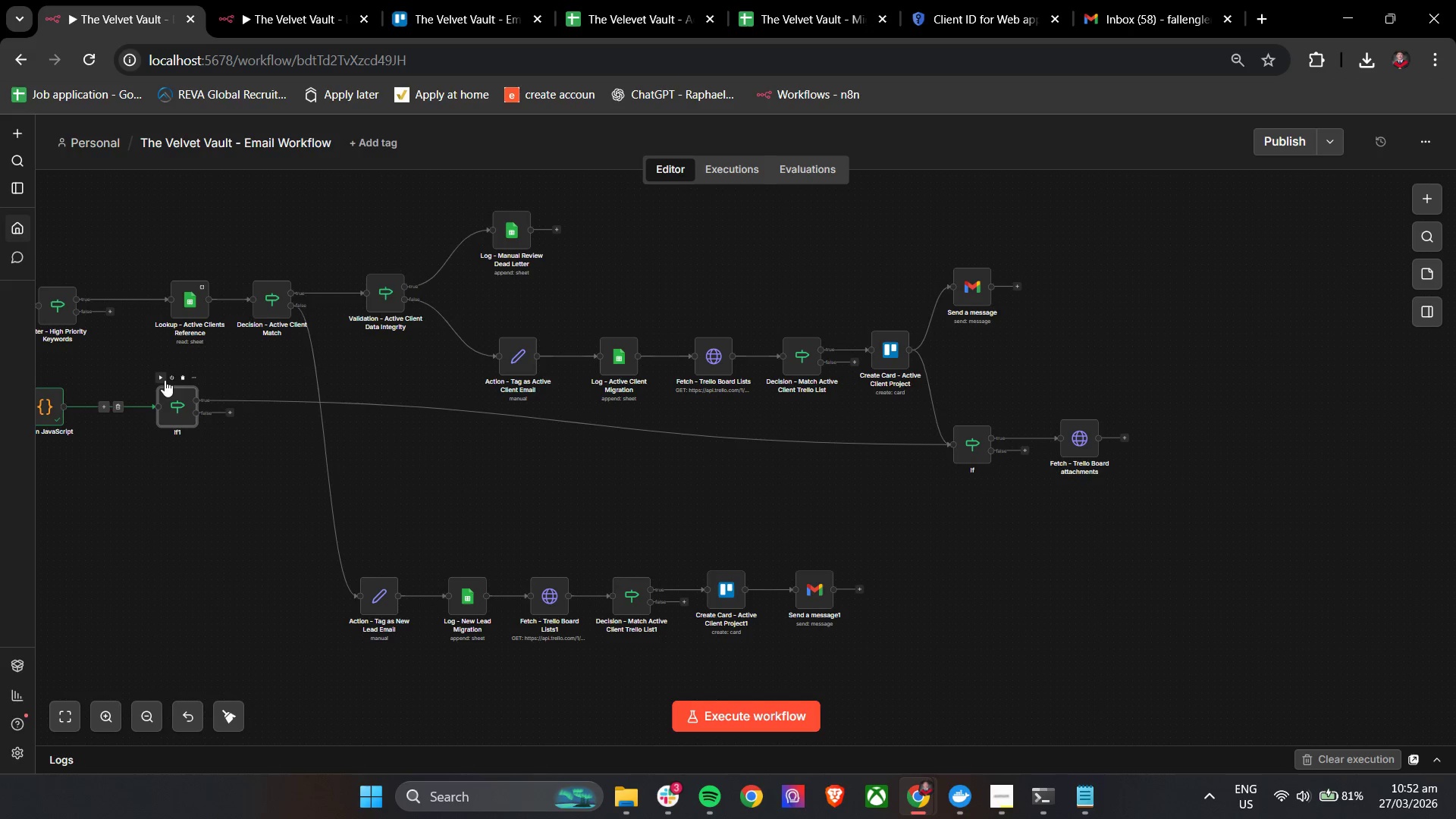 
left_click([160, 378])
 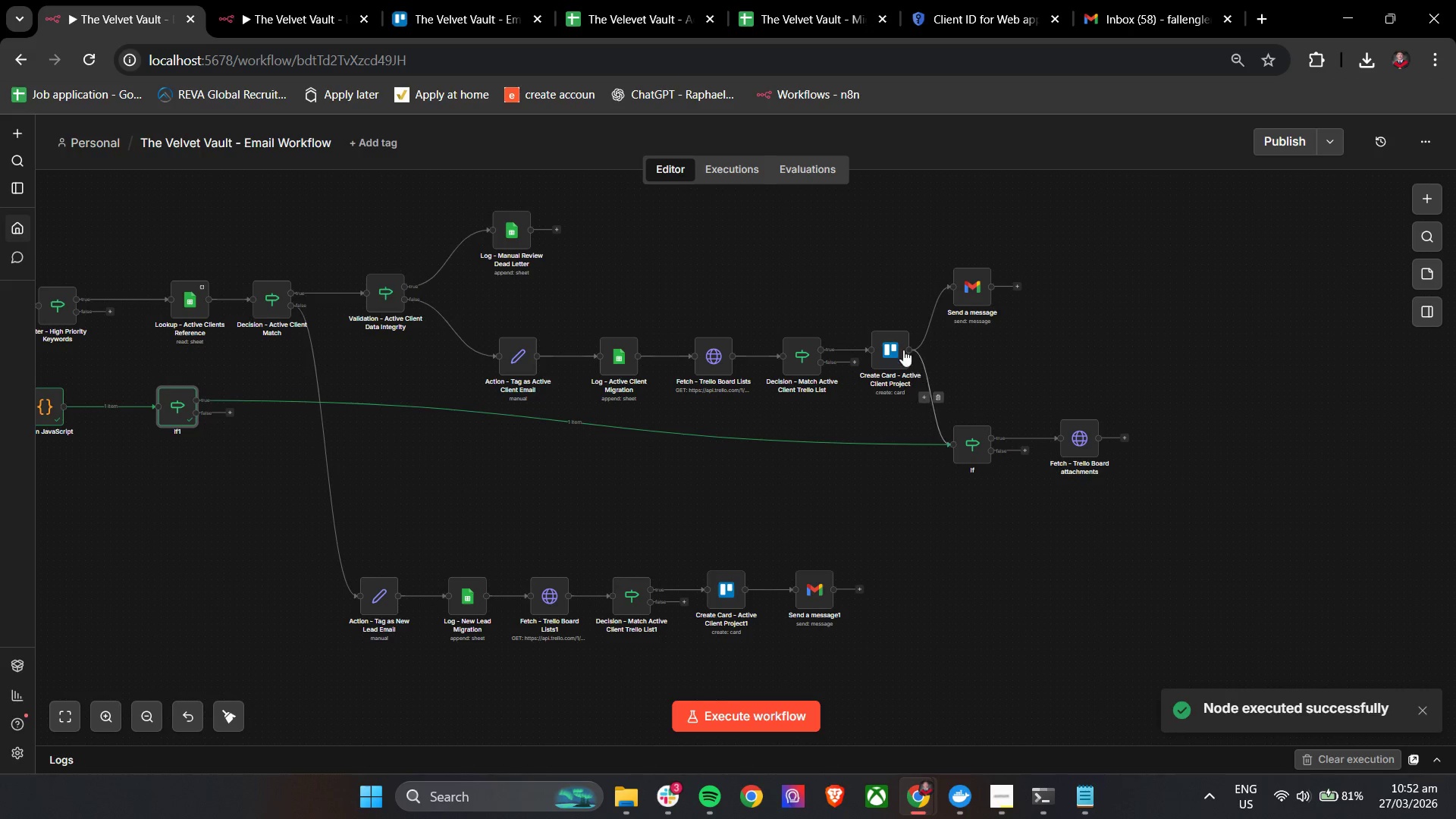 
hold_key(key=ControlLeft, duration=0.7)
left_click_drag(start_coordinate=[378, 358], to_coordinate=[723, 412])
 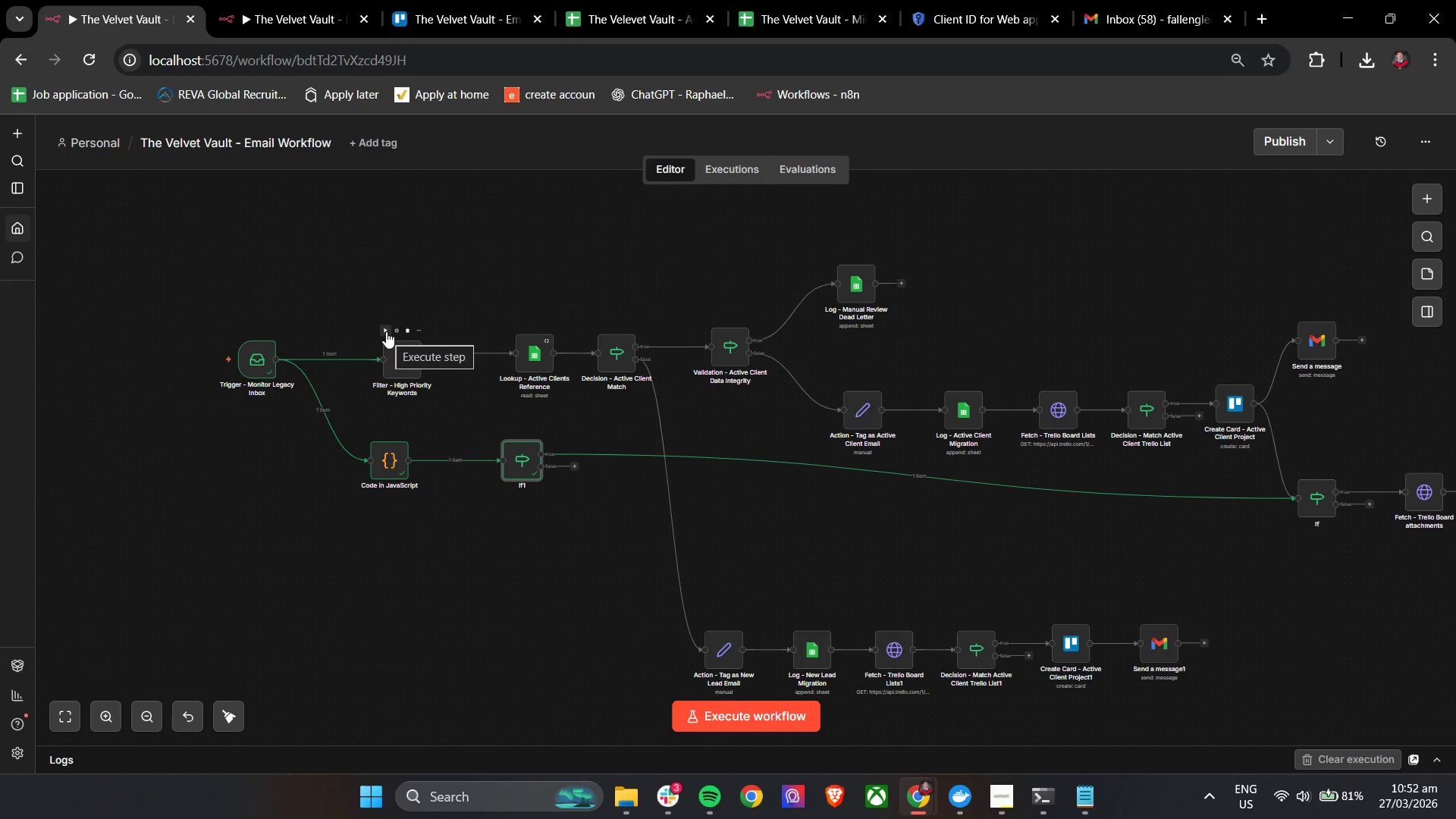 
left_click([386, 331])
 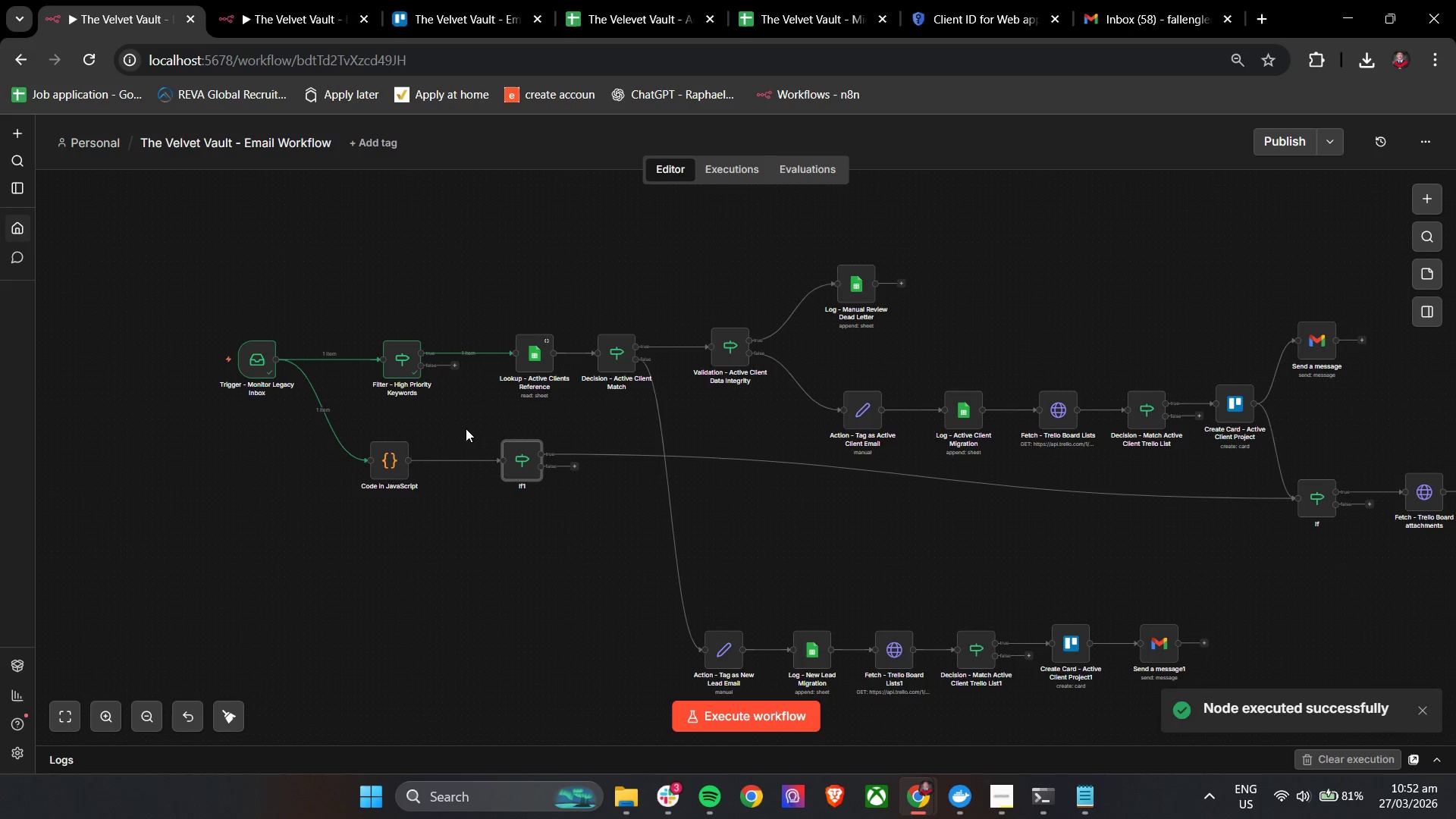 
left_click([507, 432])
 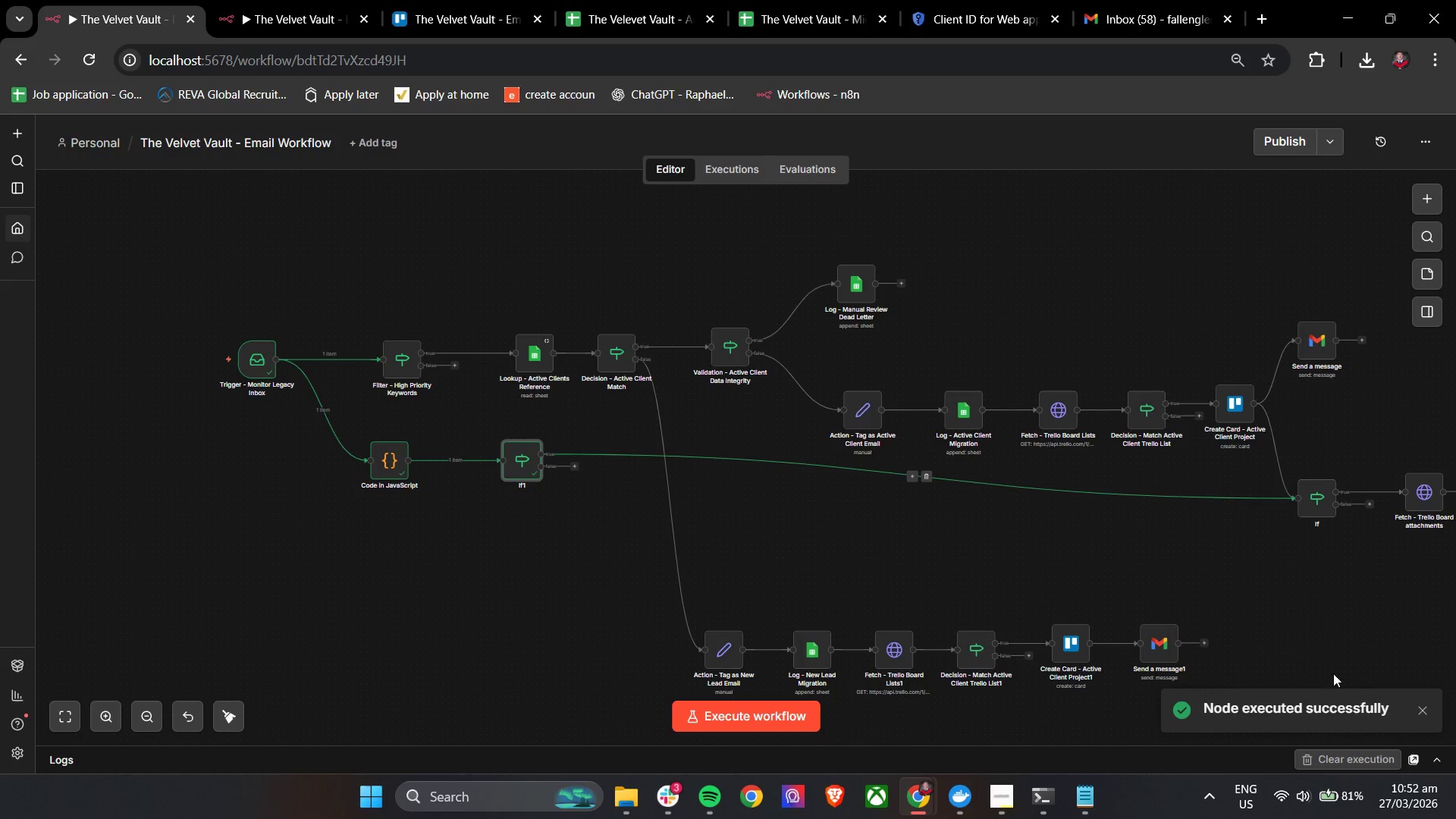 
wait(5.92)
 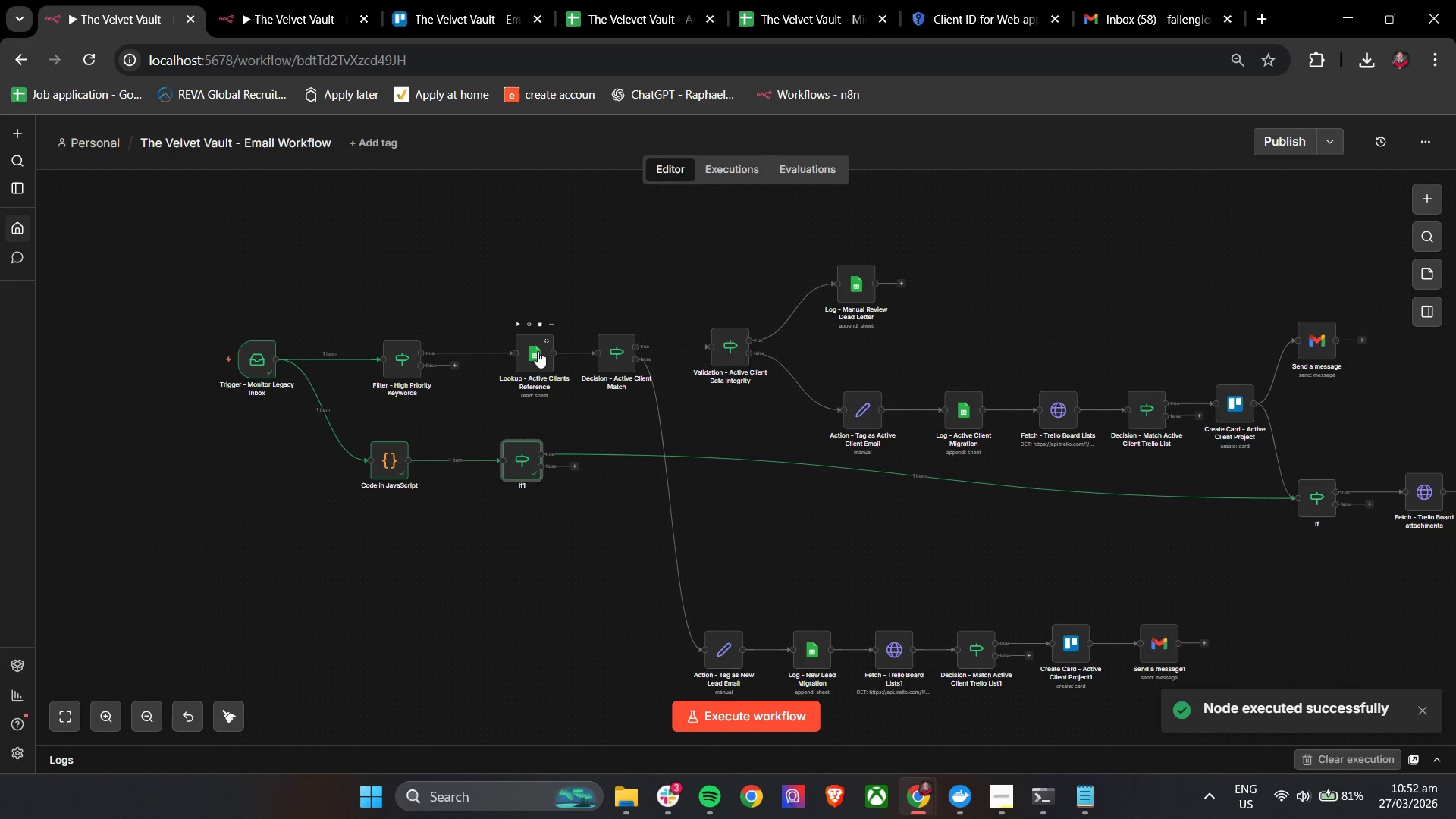 
double_click([1326, 498])
 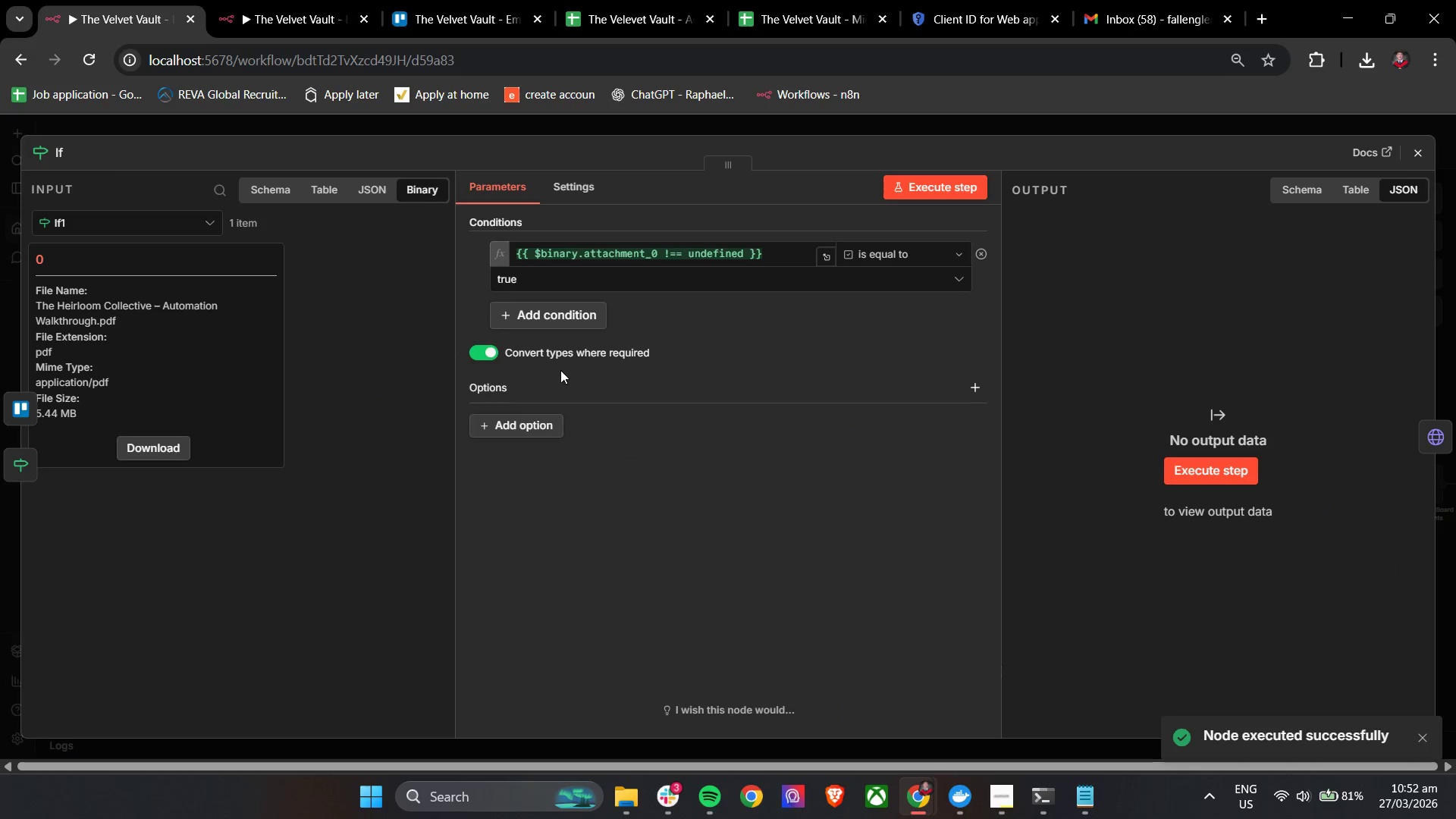 
left_click([390, 192])
 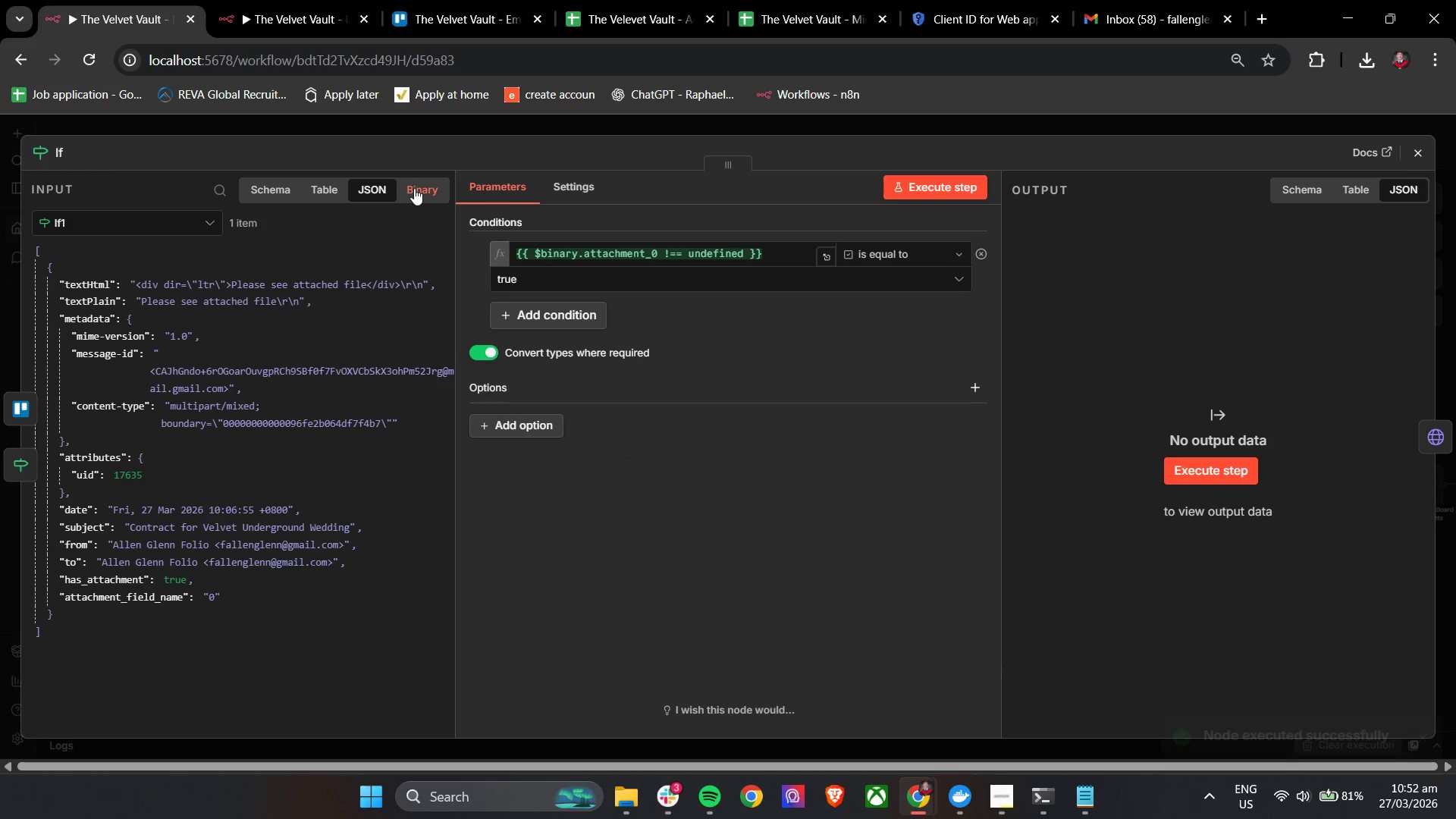 
left_click([414, 188])
 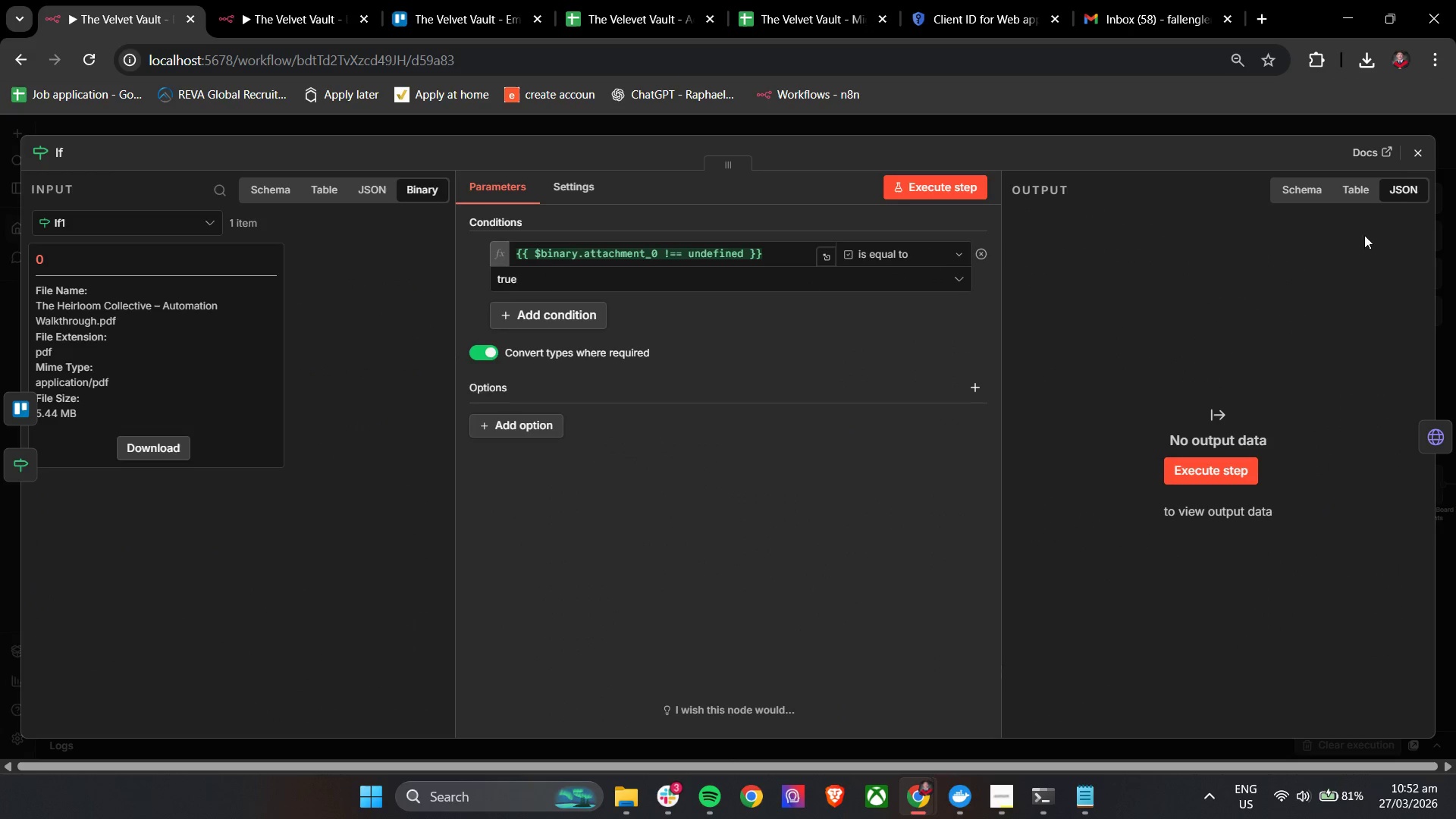 
left_click([1417, 150])
 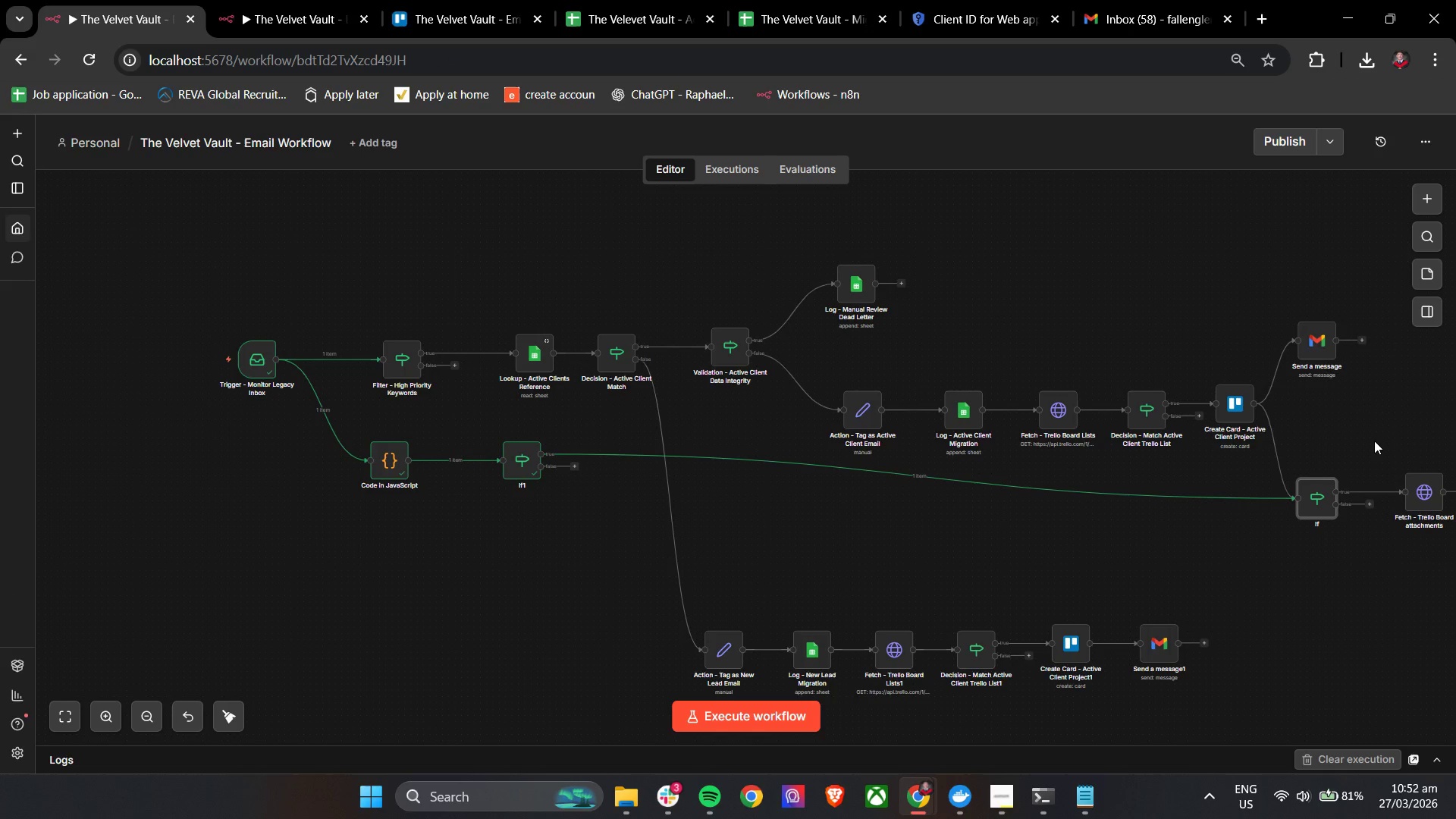 
hold_key(key=ControlLeft, duration=0.62)
left_click_drag(start_coordinate=[1375, 441], to_coordinate=[940, 411])
 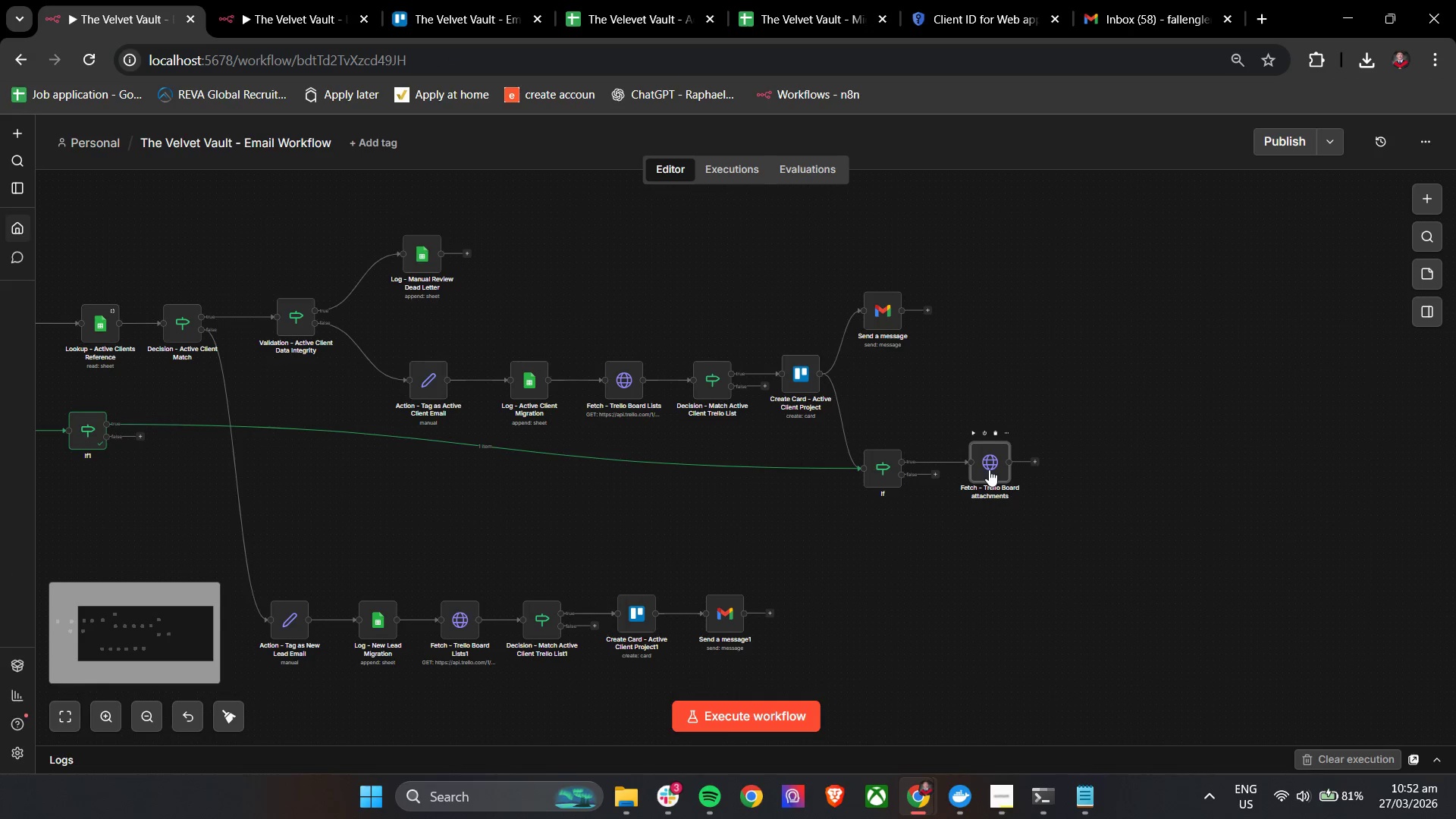 
double_click([989, 469])
 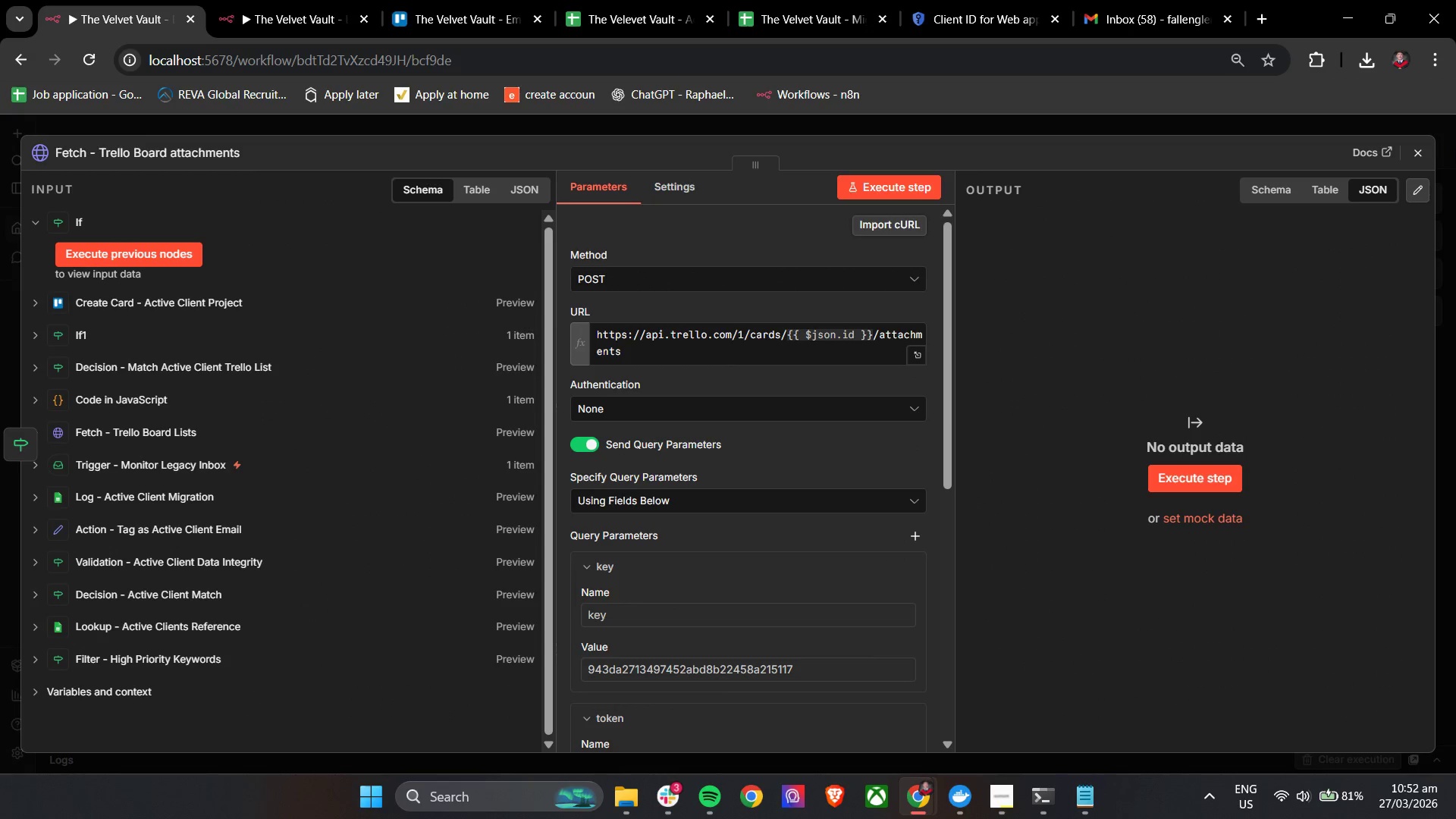 
left_click([1419, 150])
 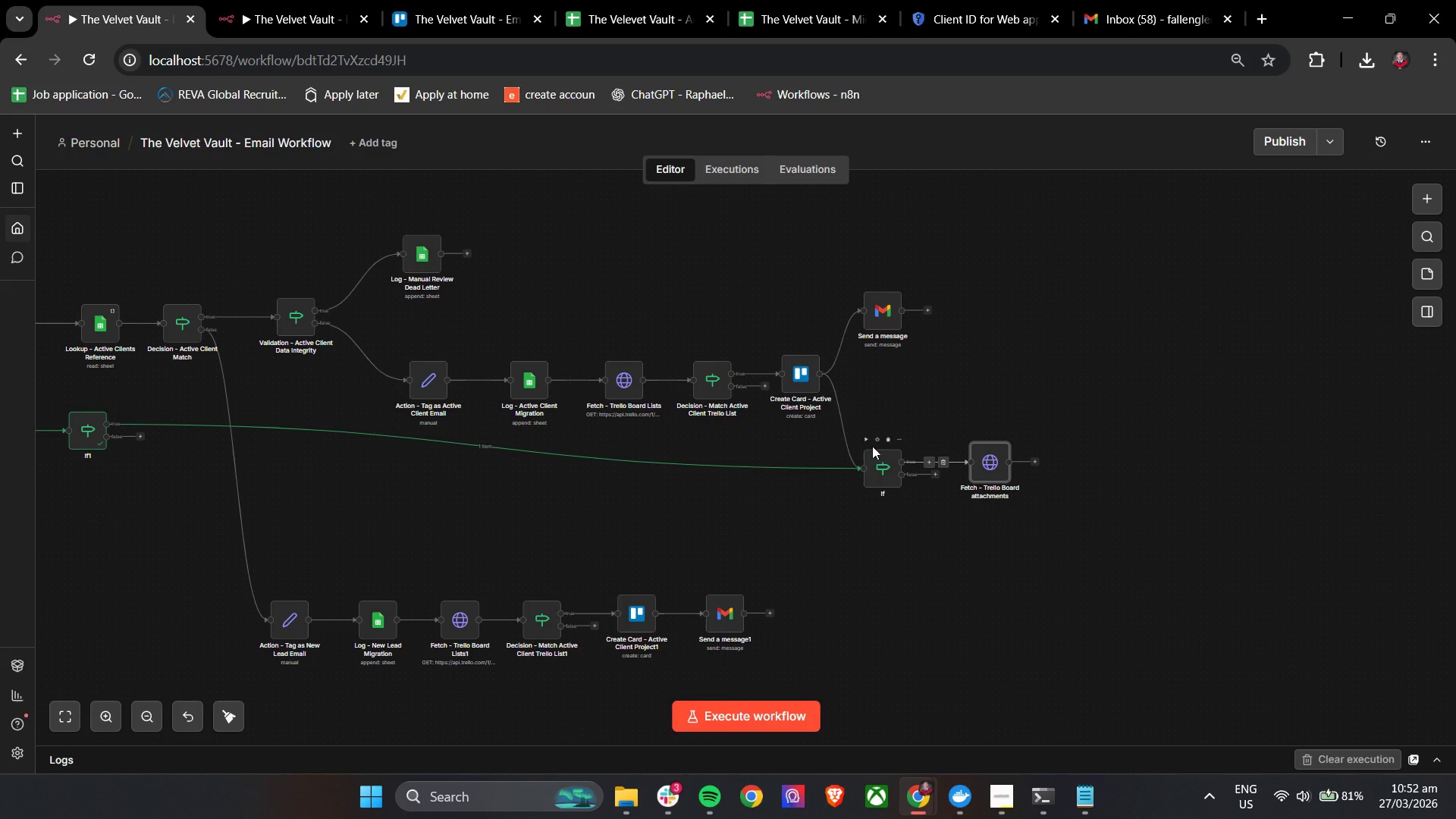 
left_click([865, 442])
 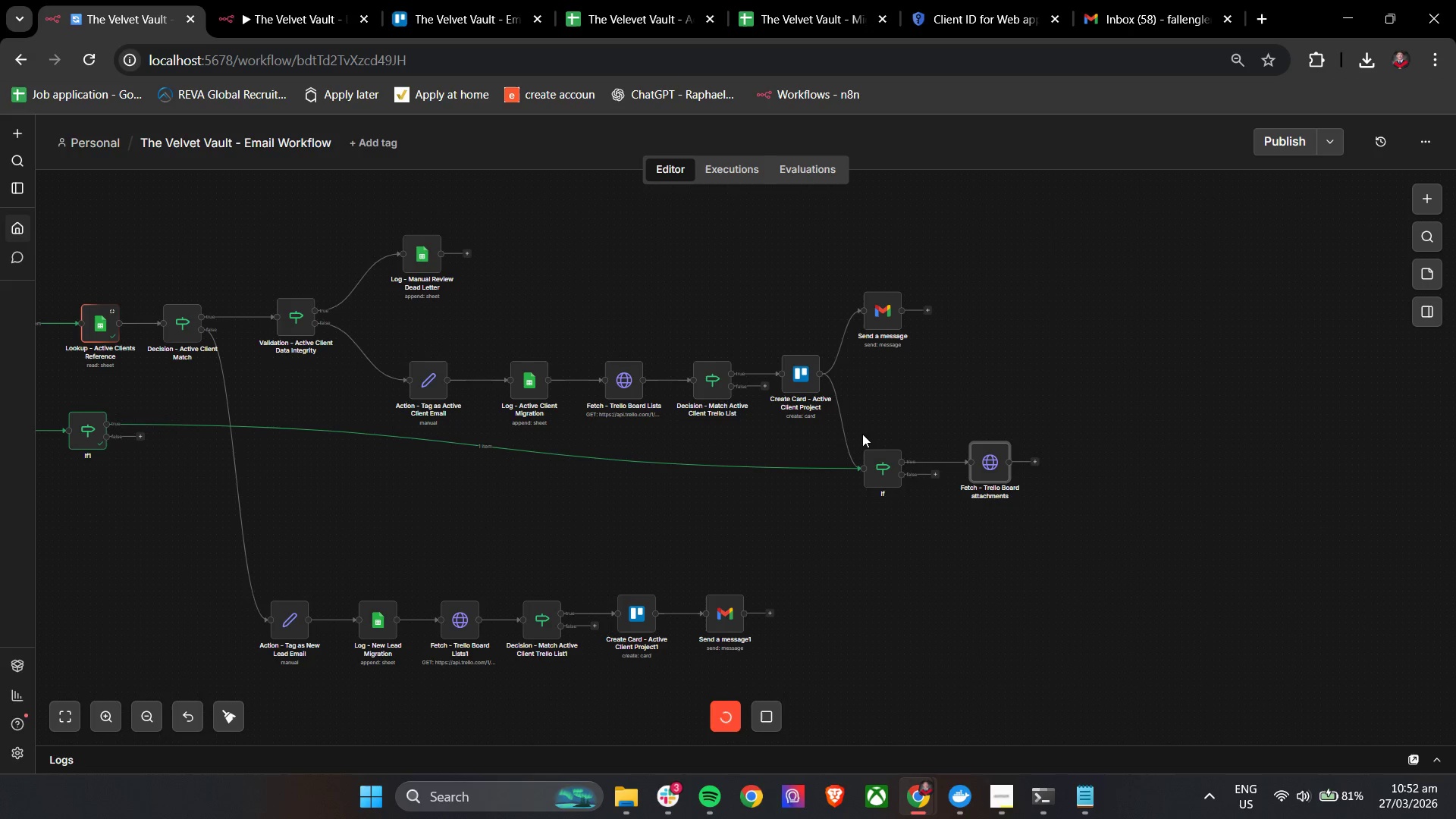 
hold_key(key=ControlLeft, duration=0.66)
scroll: coordinate [902, 507], scroll_direction: down, amount: 2.0
 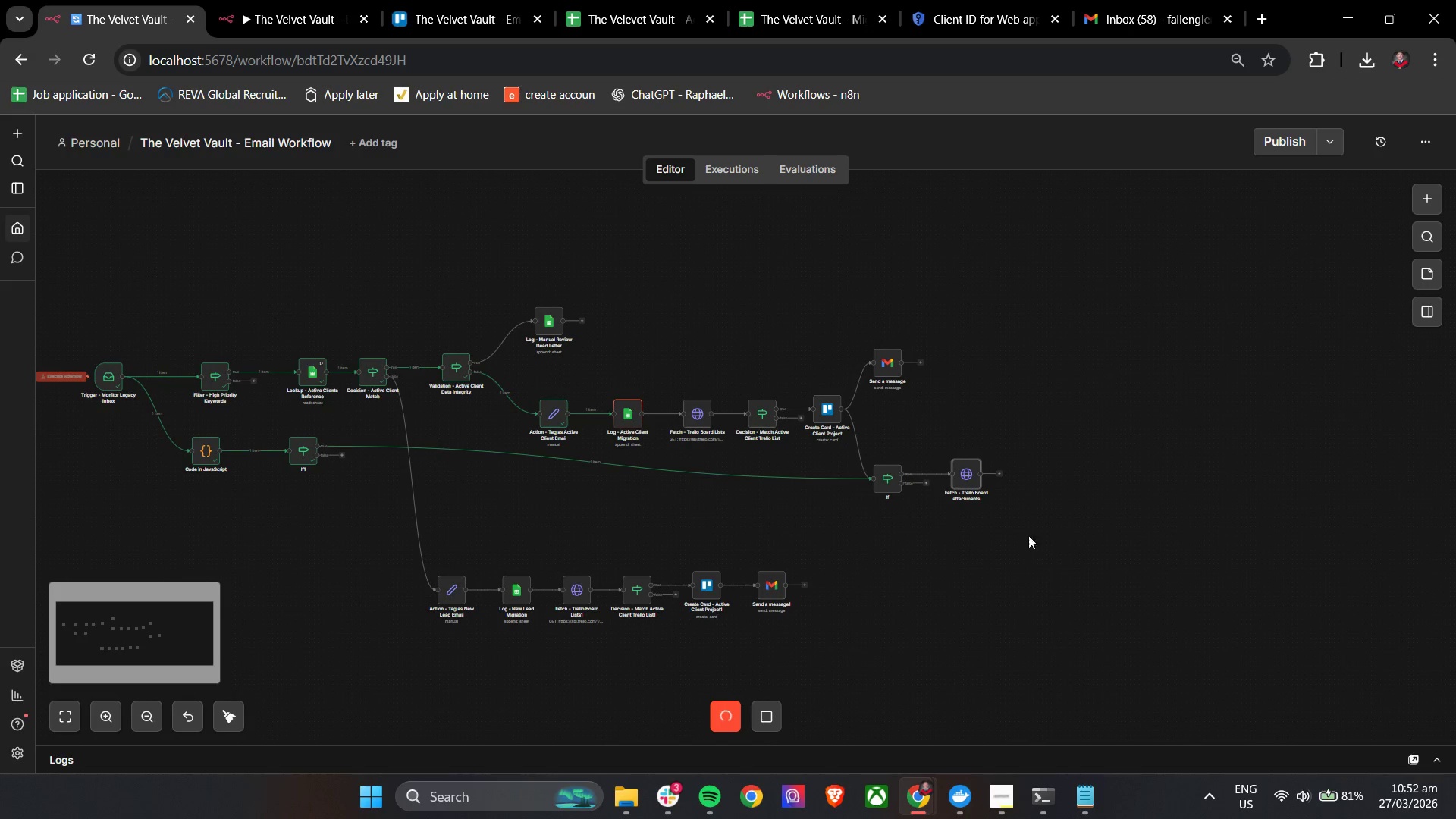 
mouse_move([1163, 563])
 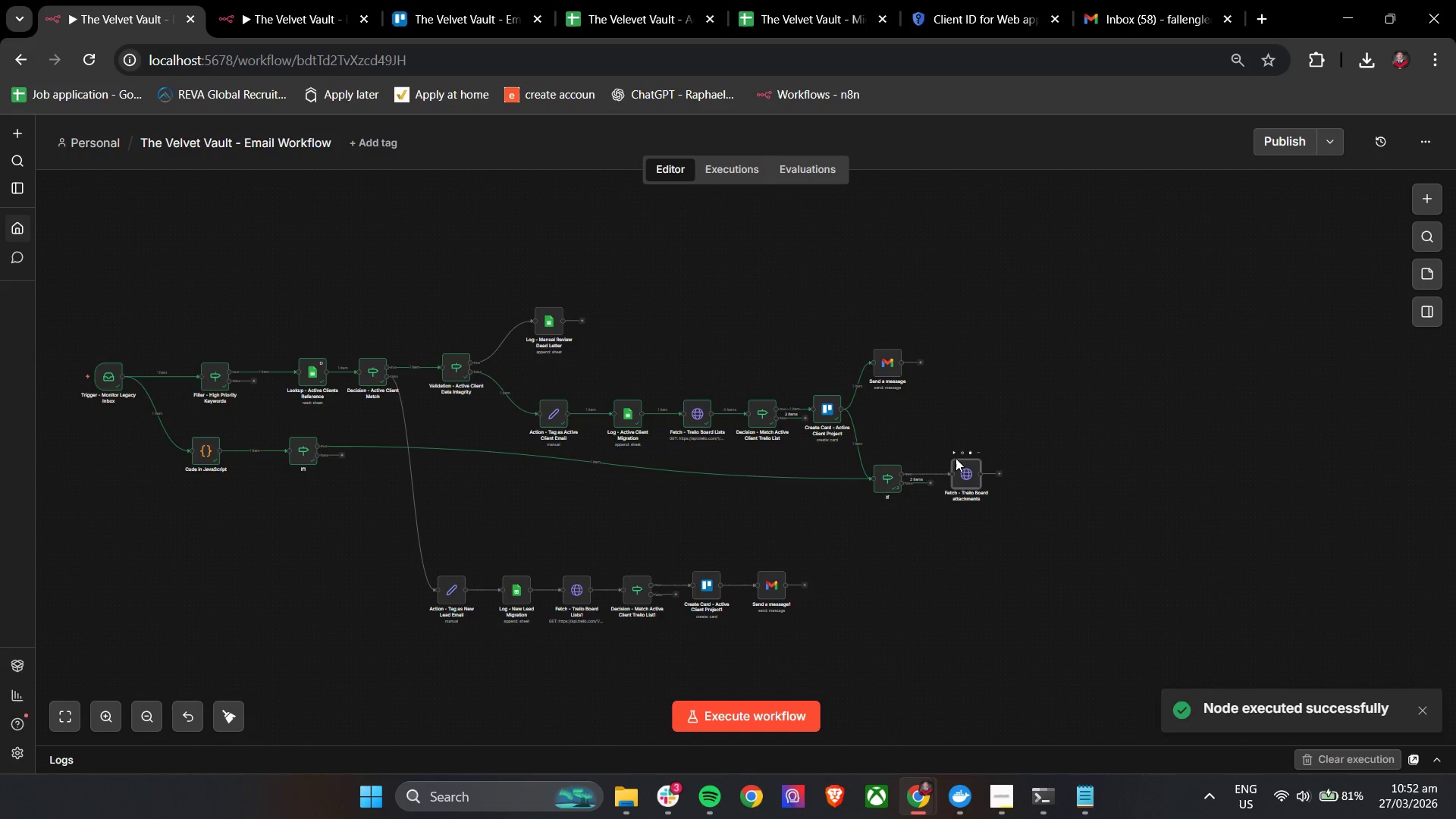 
left_click([953, 454])
 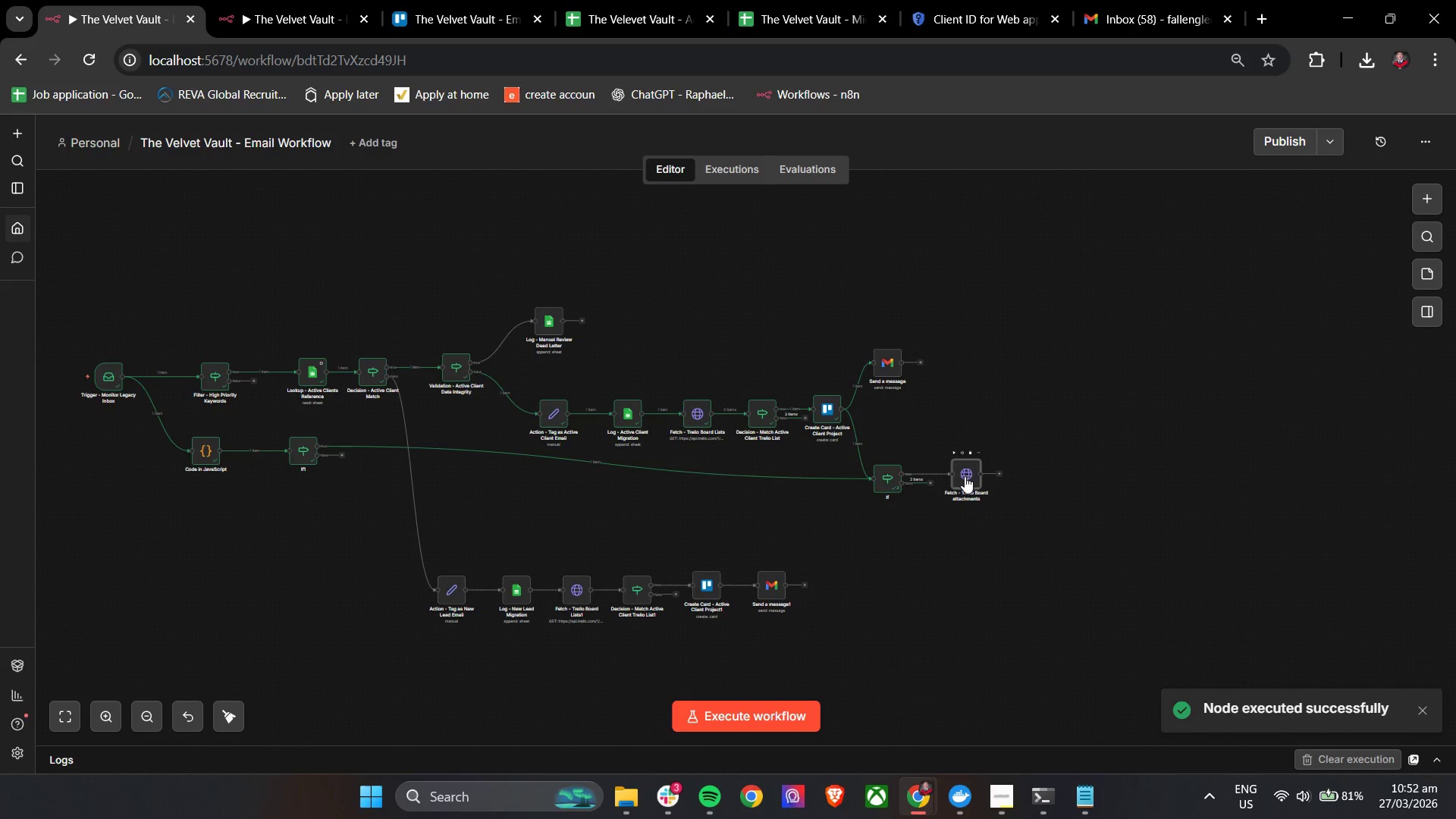 
hold_key(key=ControlLeft, duration=0.88)
 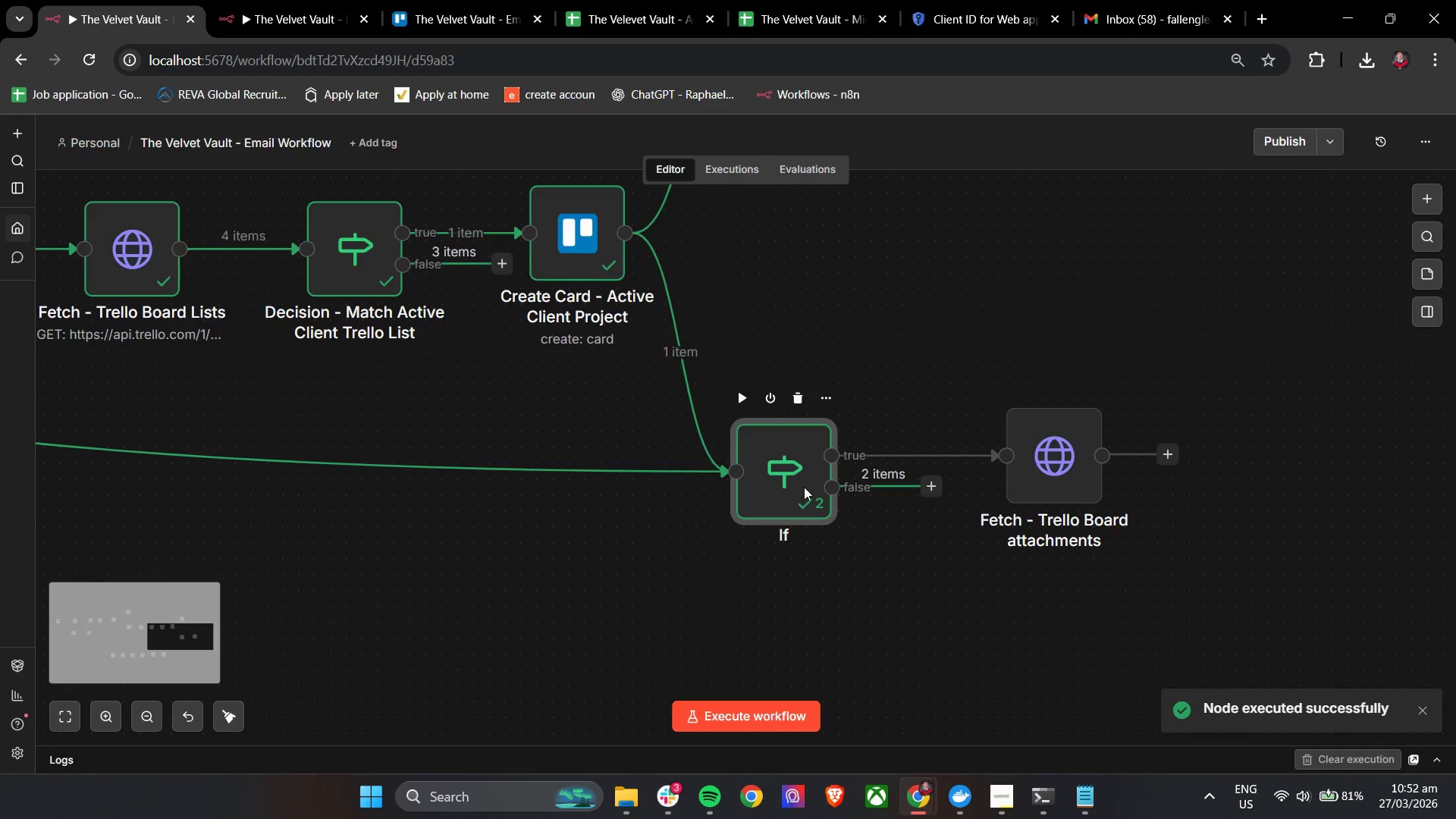 
left_click([804, 487])
 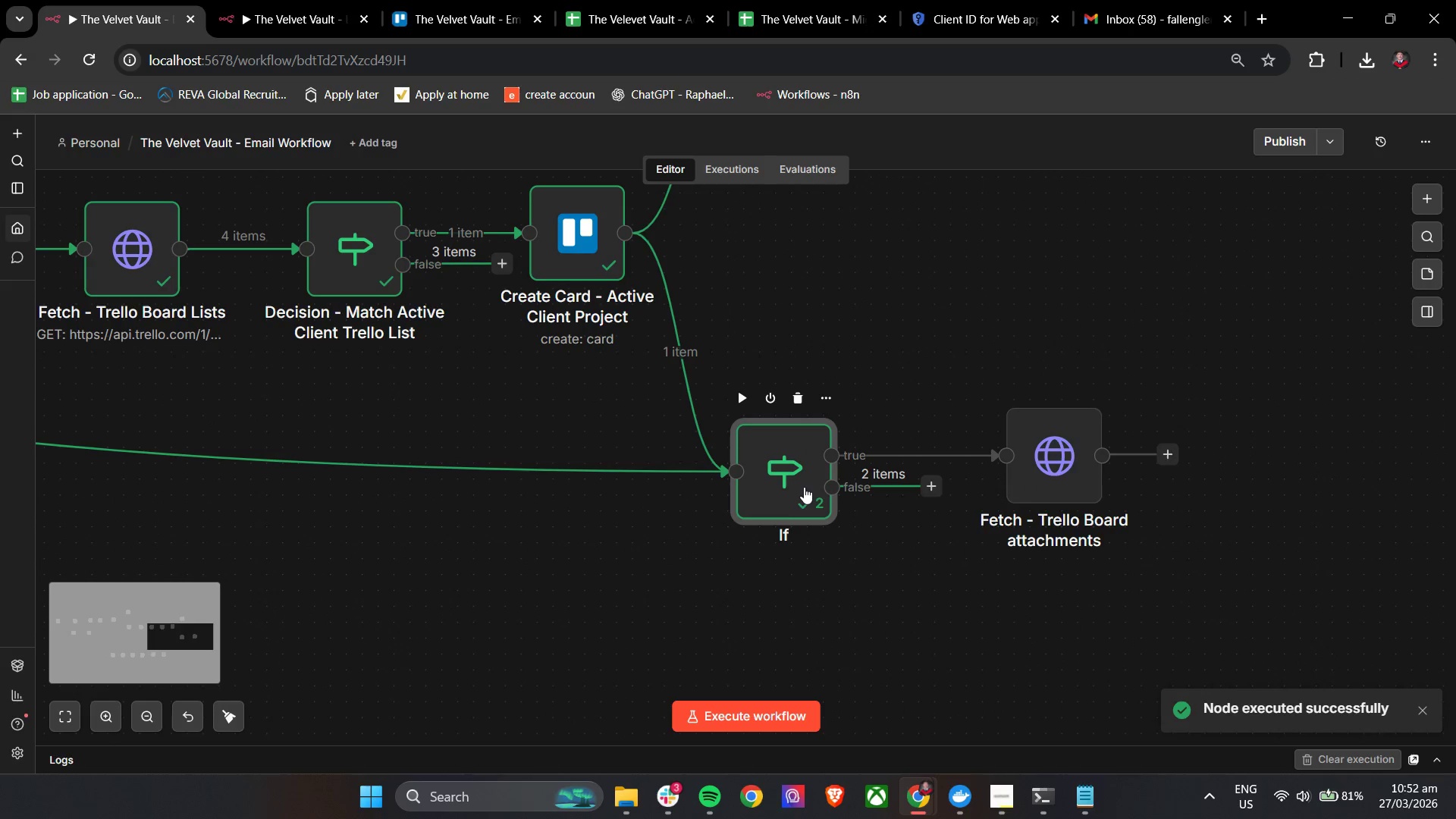 
scroll: coordinate [934, 481], scroll_direction: up, amount: 8.0
 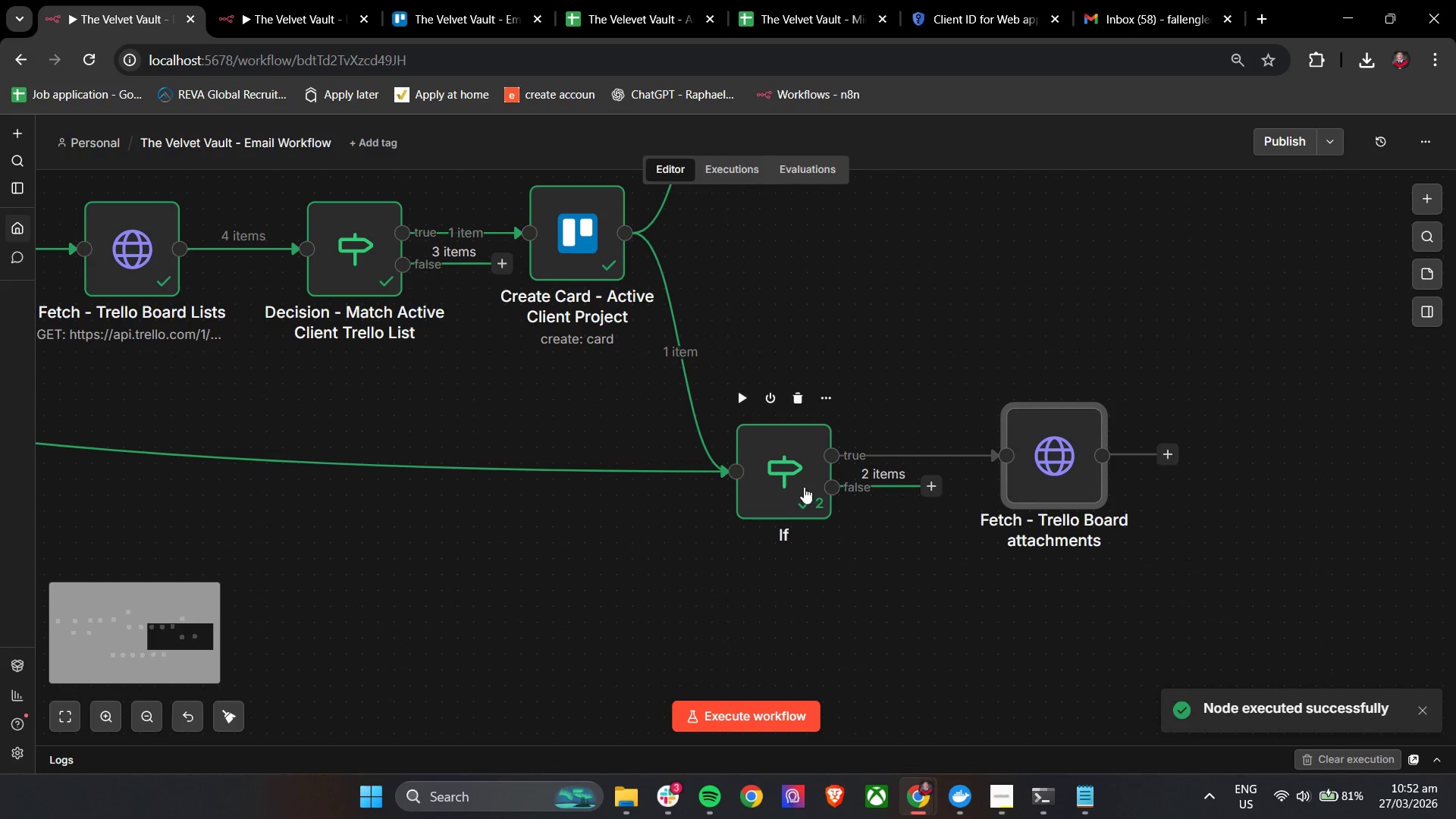 
double_click([804, 487])
 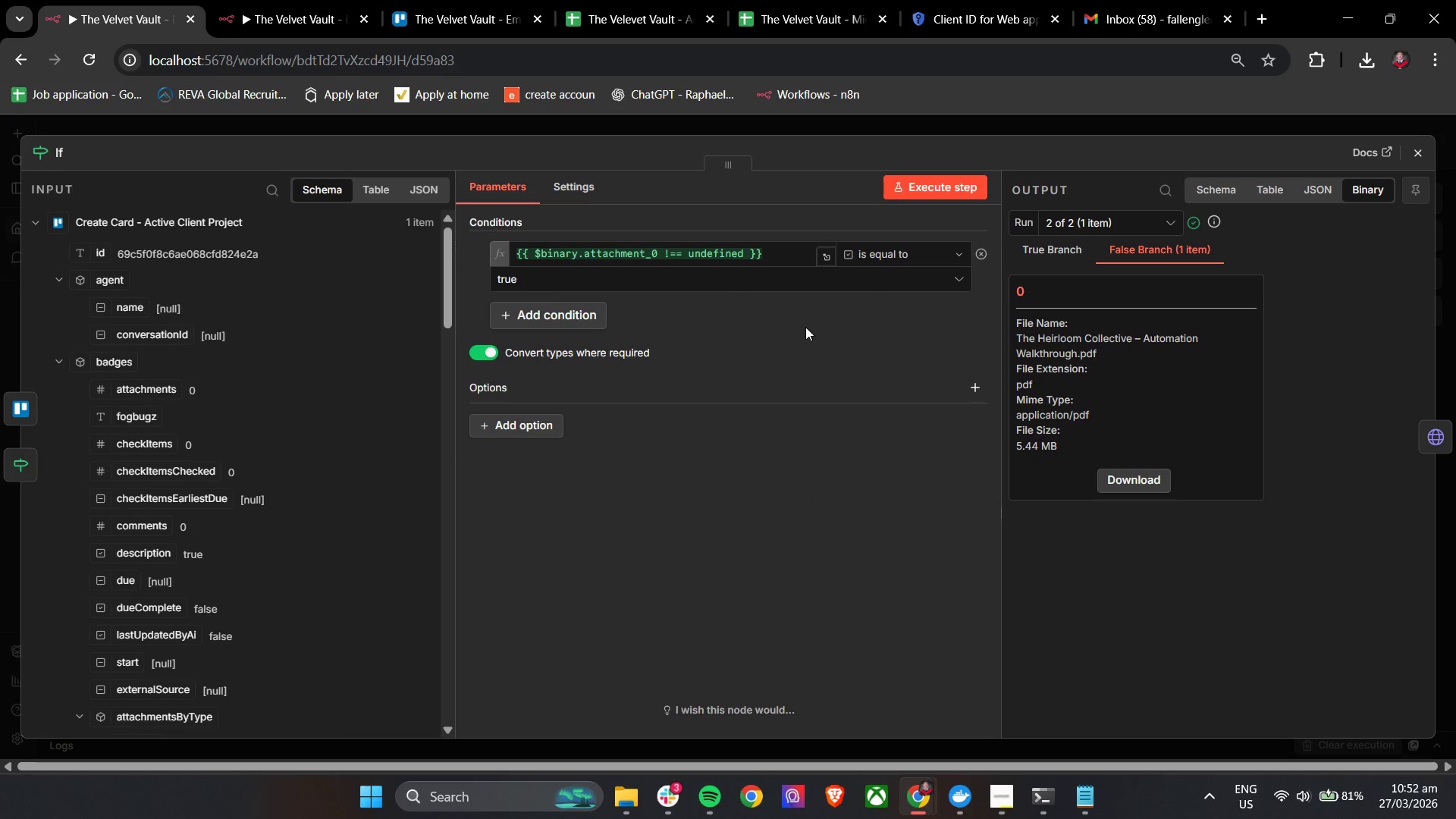 
mouse_move([849, 256])
 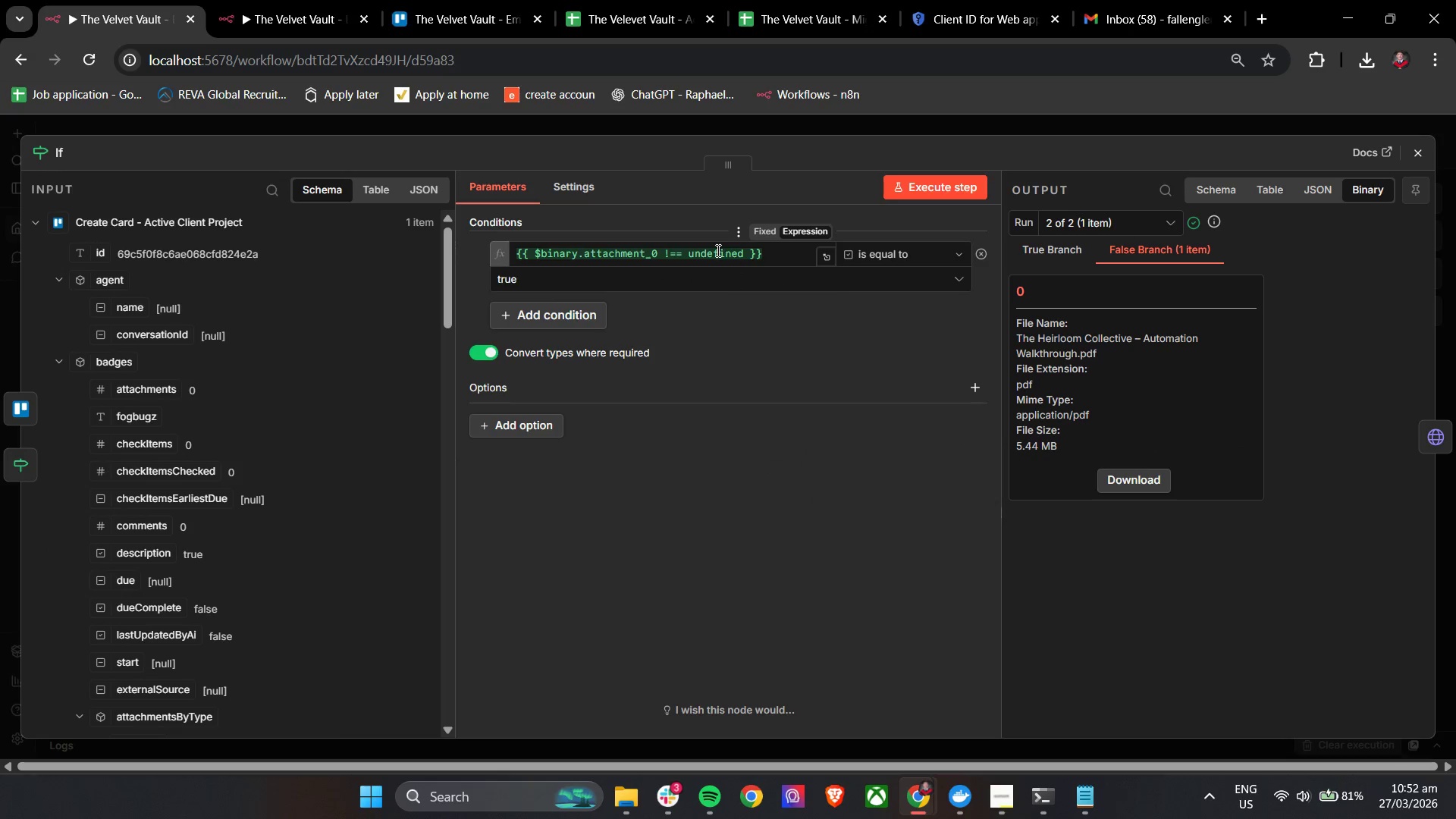 
left_click([717, 250])
 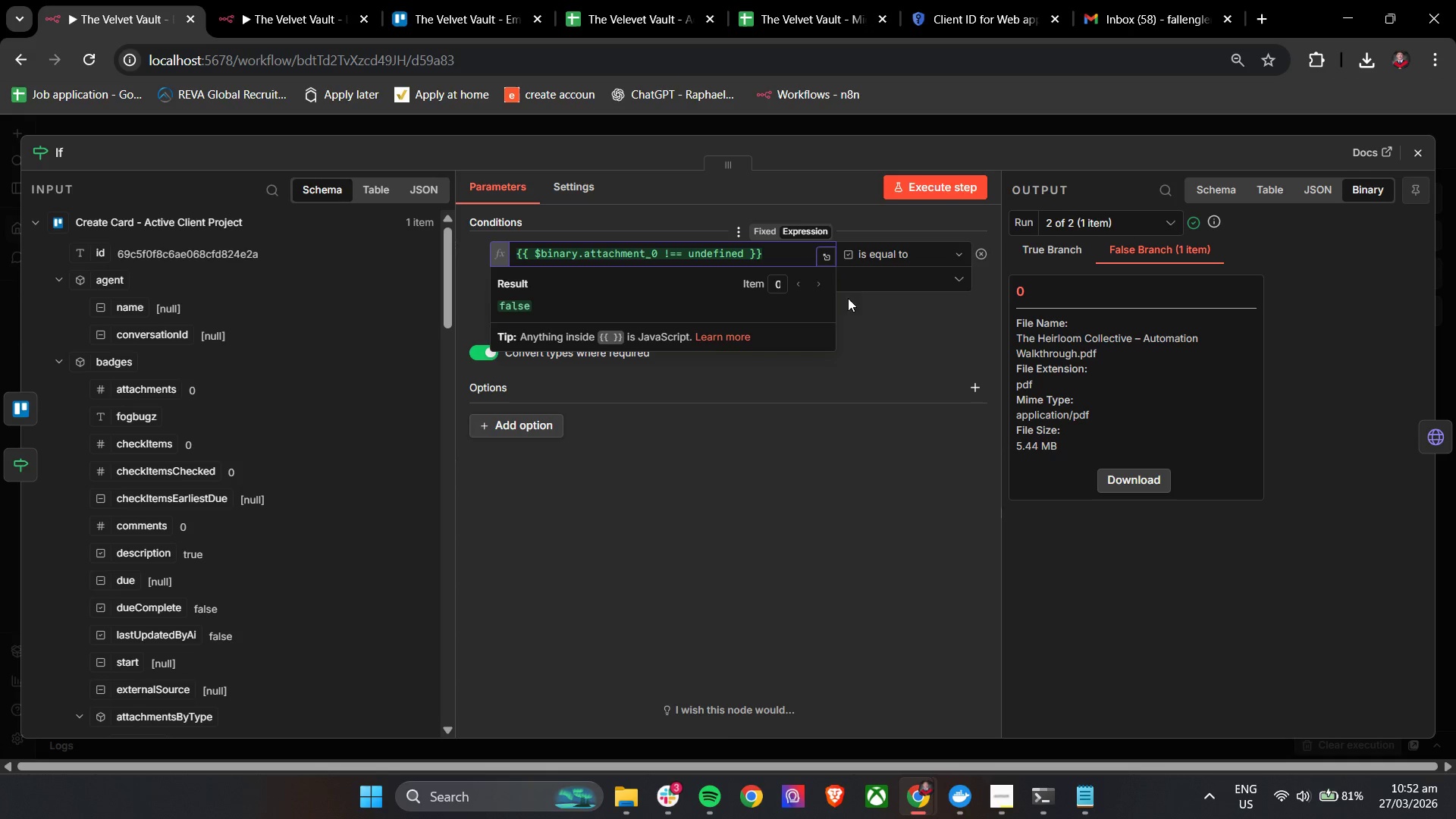 
left_click([890, 320])
 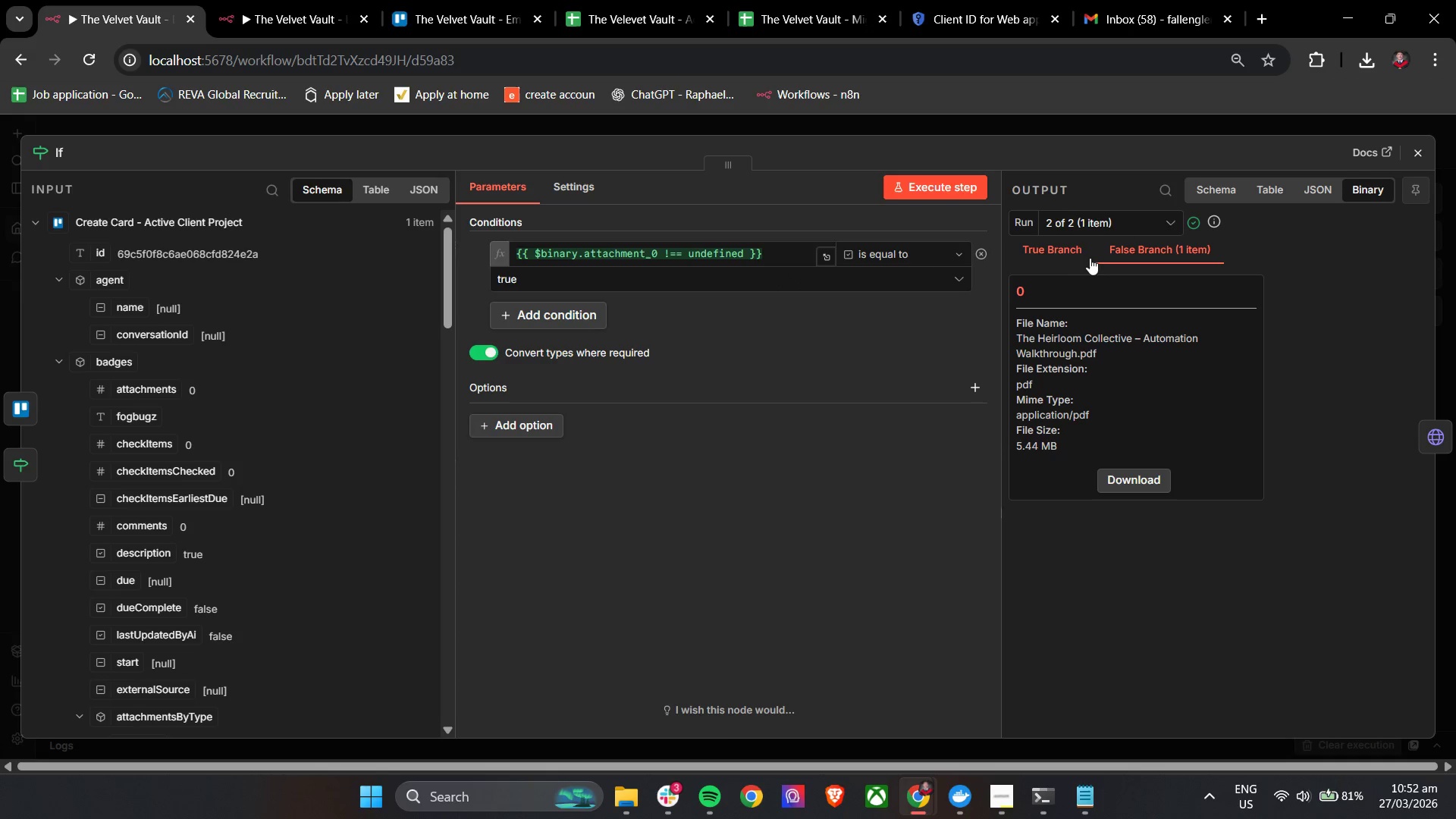 
left_click([1056, 246])
 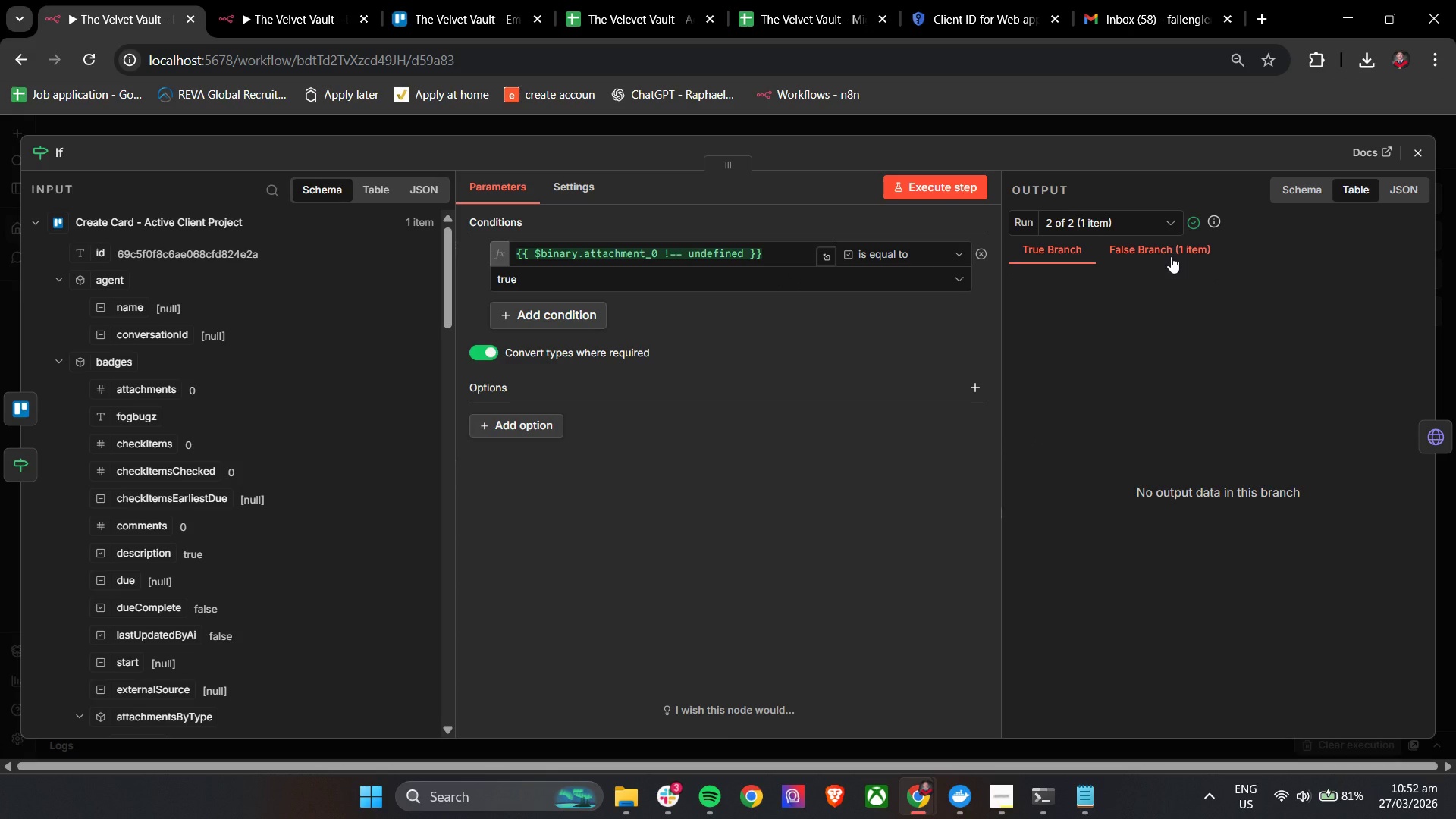 
left_click([1171, 256])
 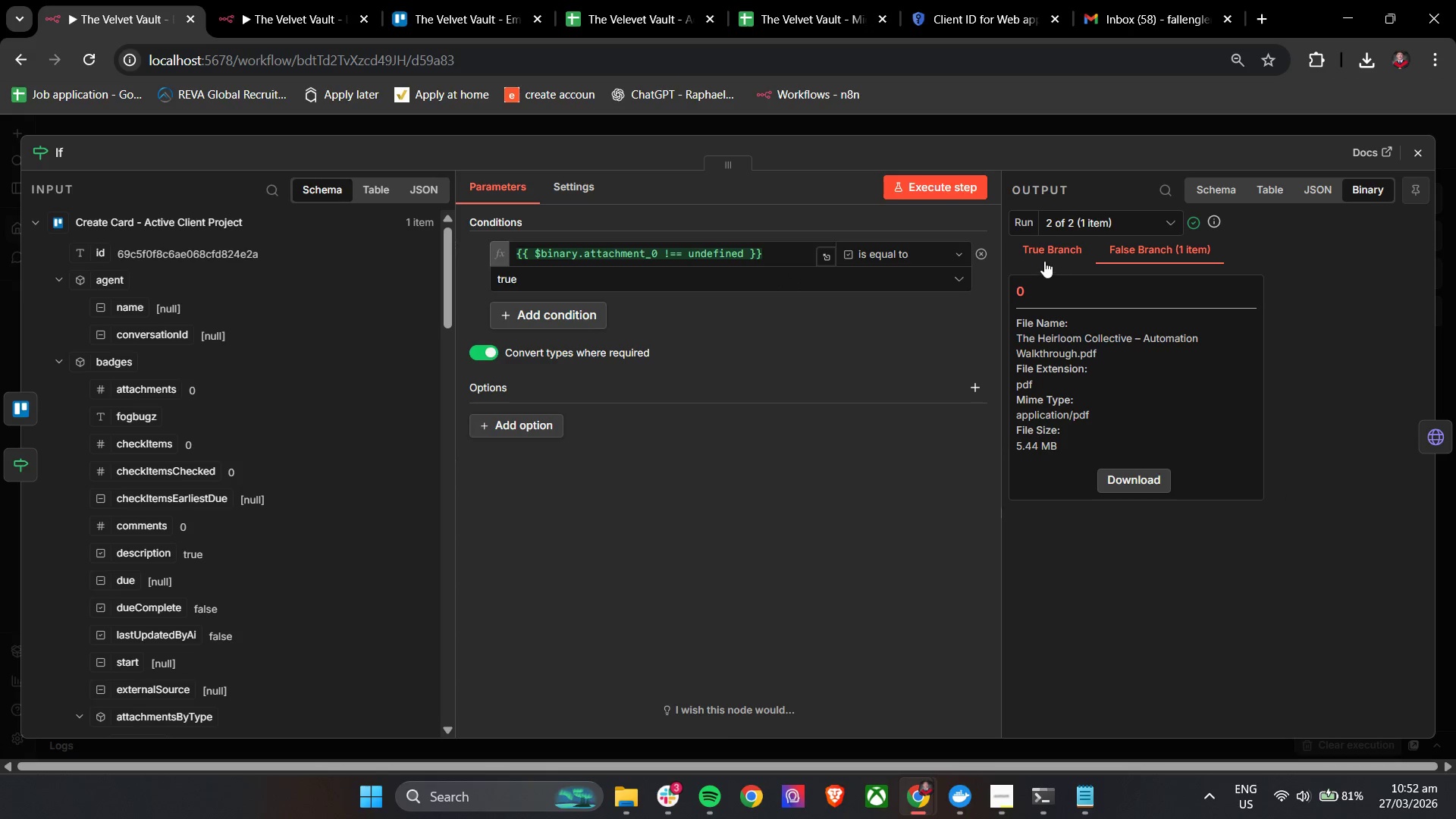 
left_click([1044, 249])
 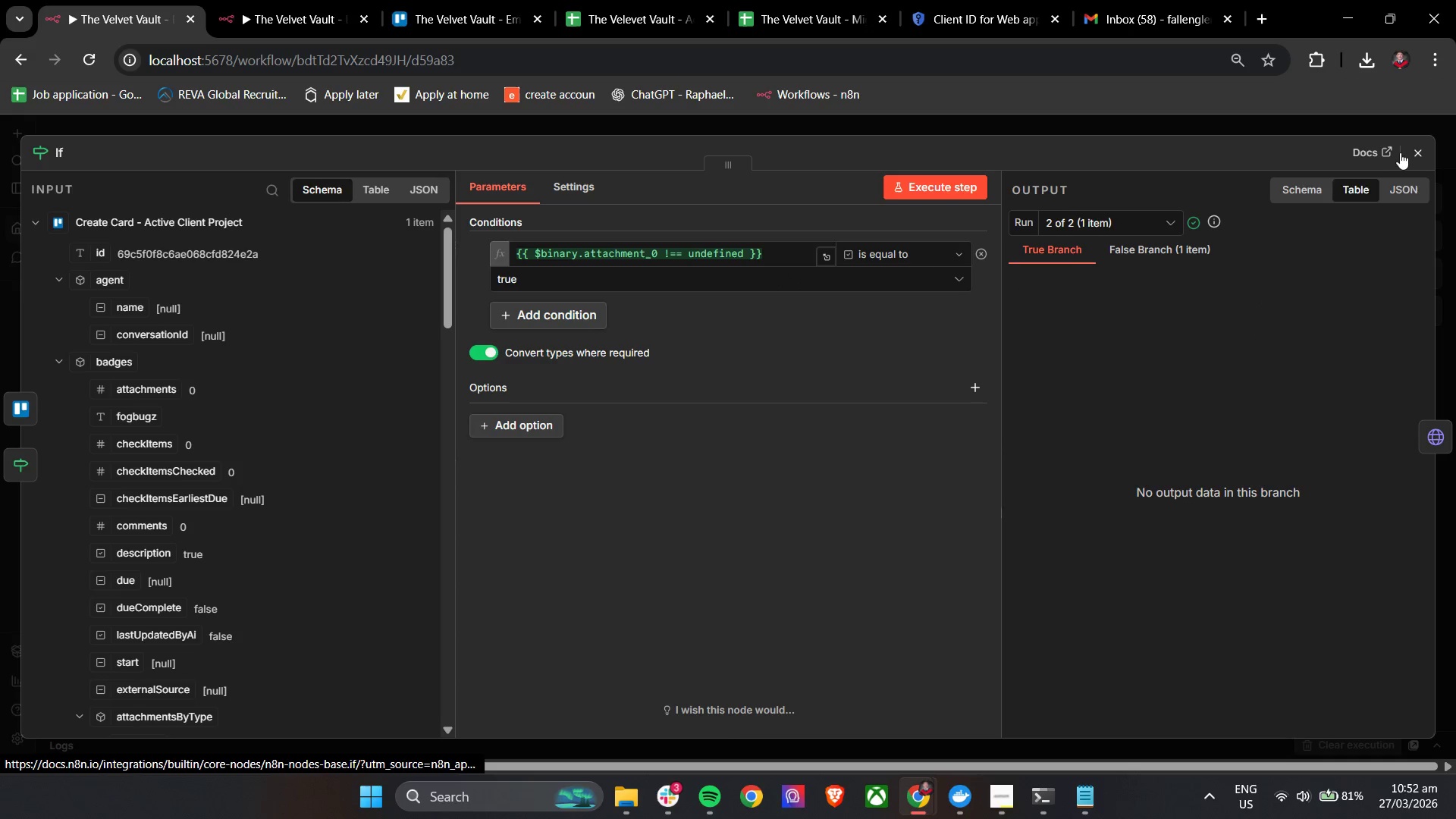 
left_click([1405, 149])
 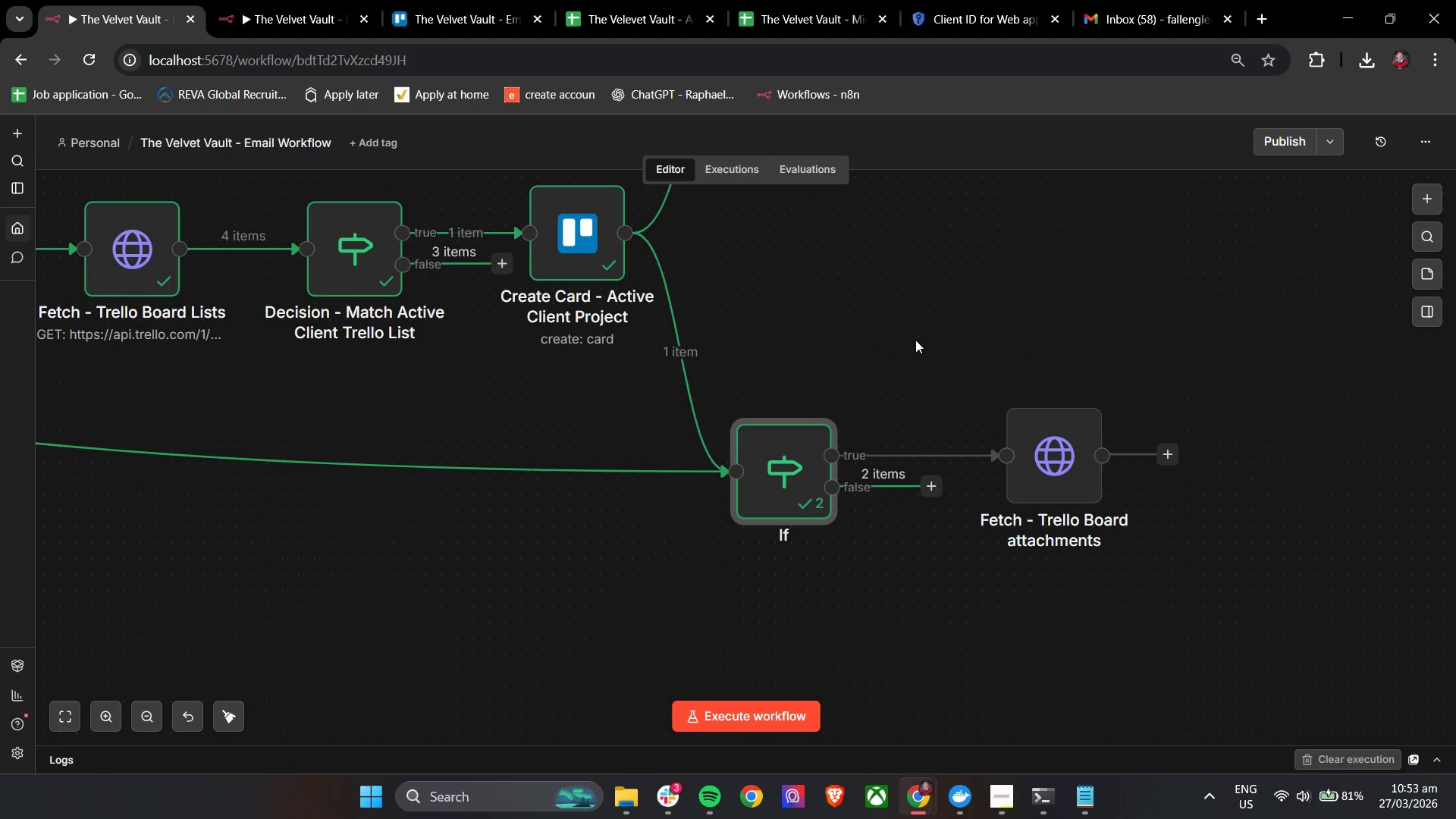 
wait(7.41)
 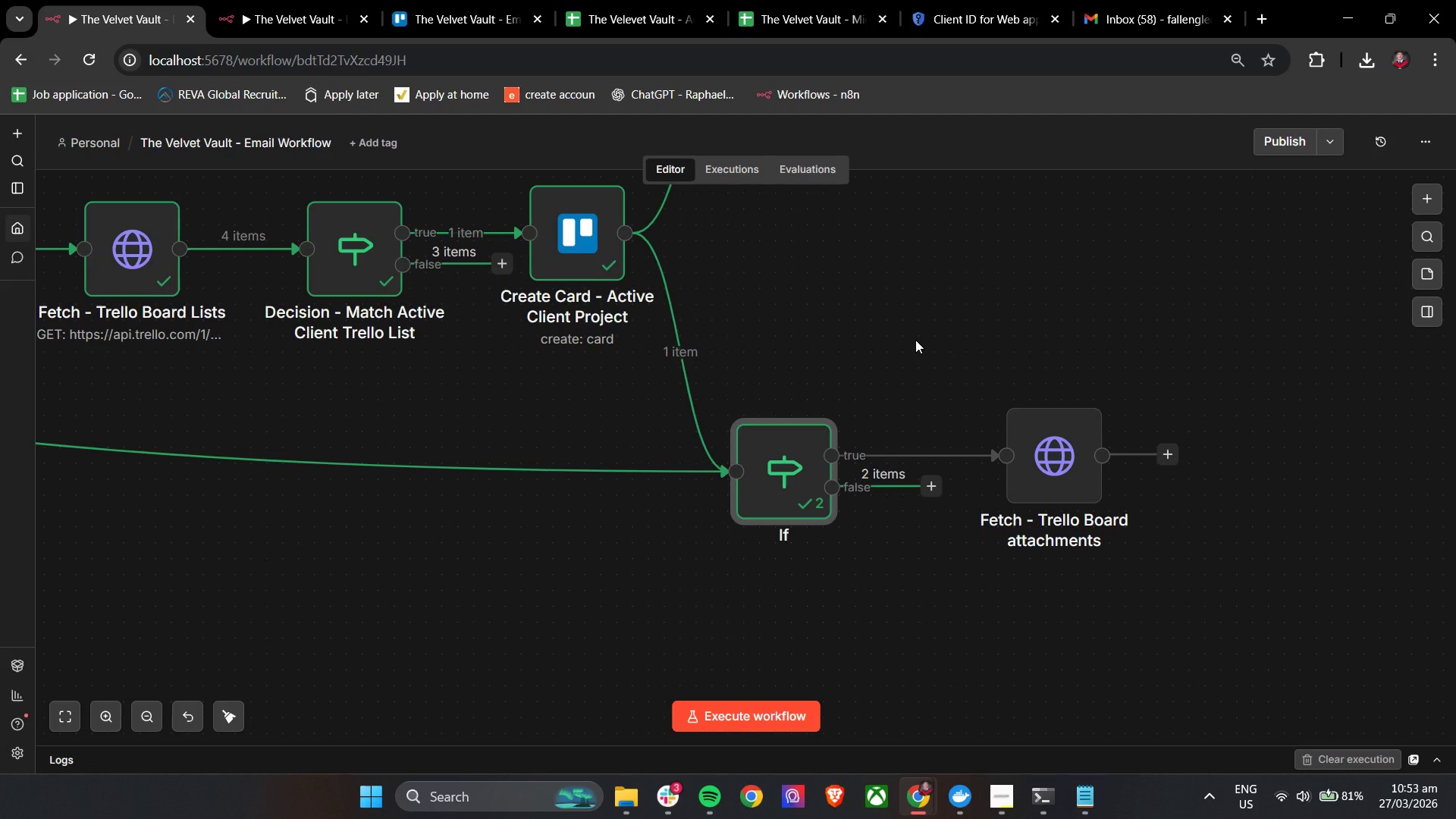 
double_click([790, 460])
 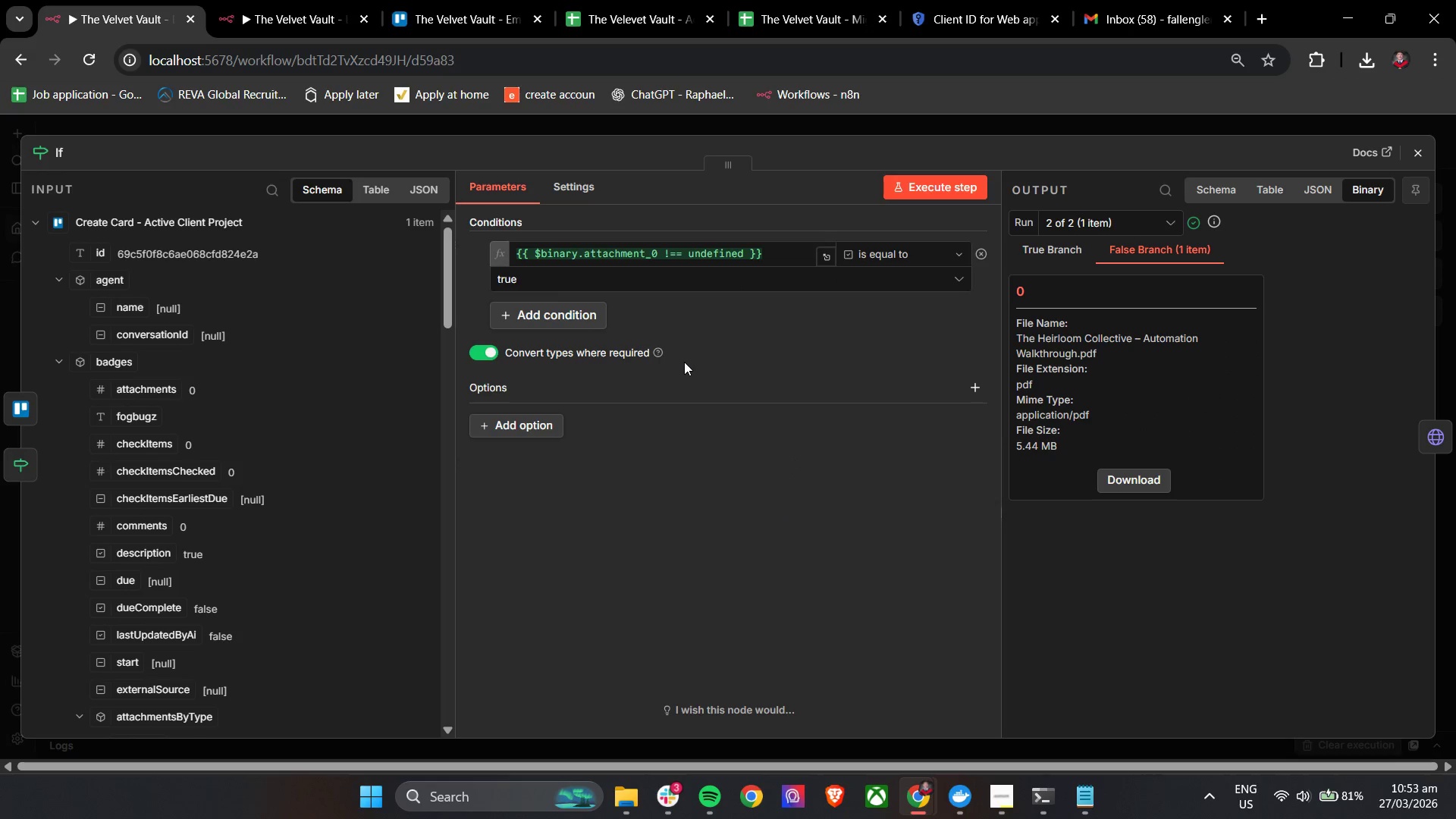 
mouse_move([695, 283])
 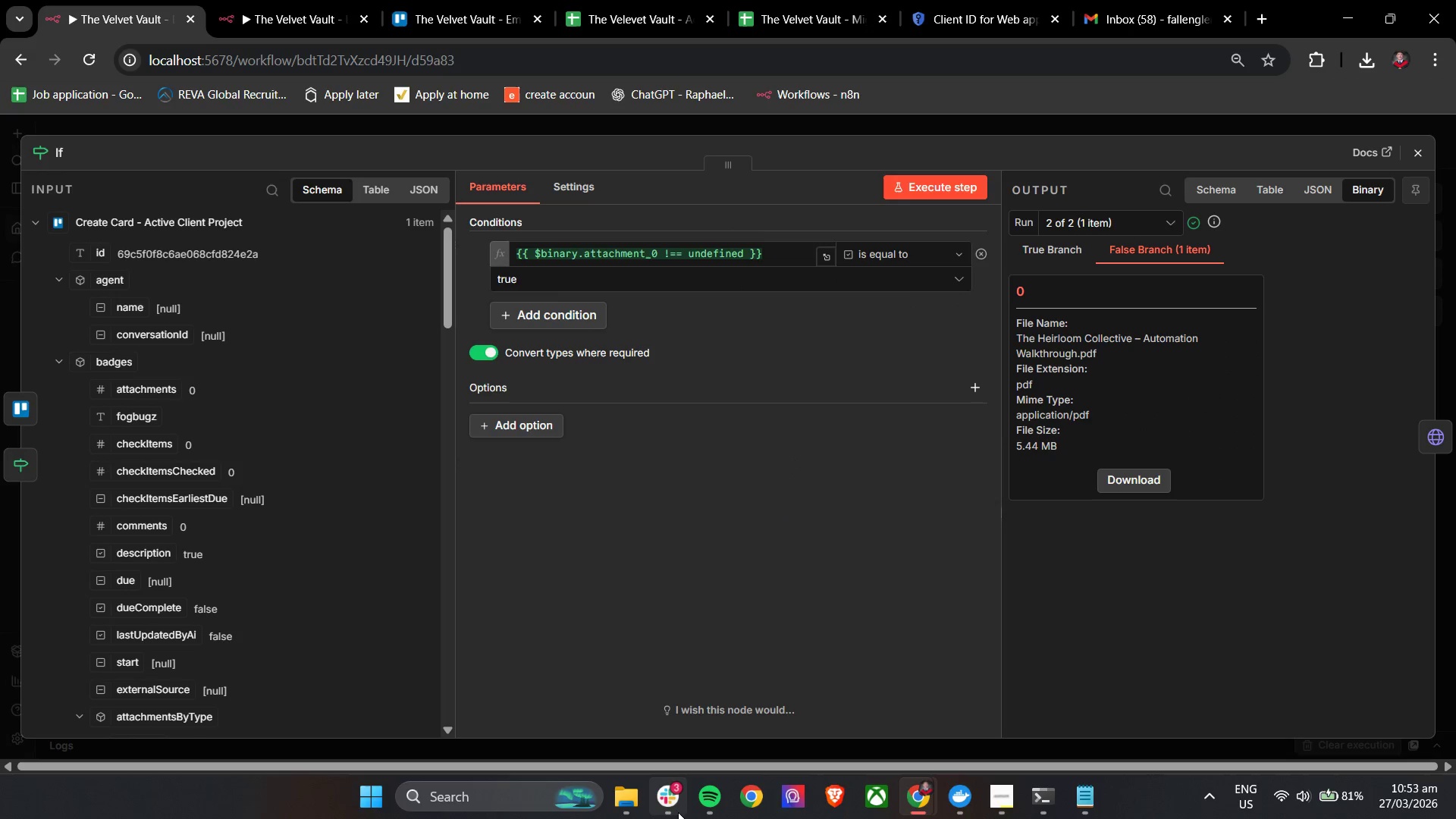 
left_click([677, 807])
 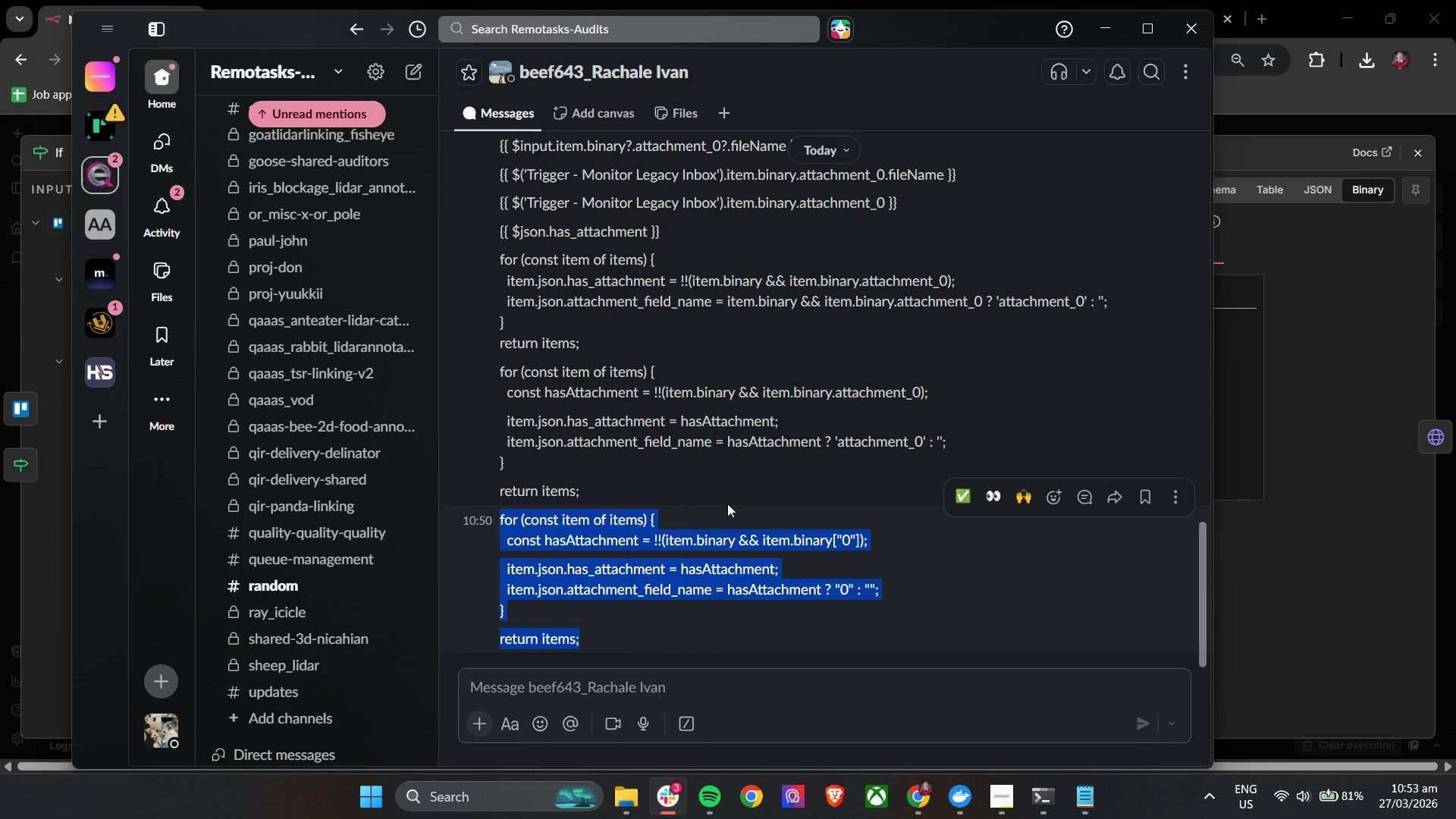 
left_click([738, 472])
 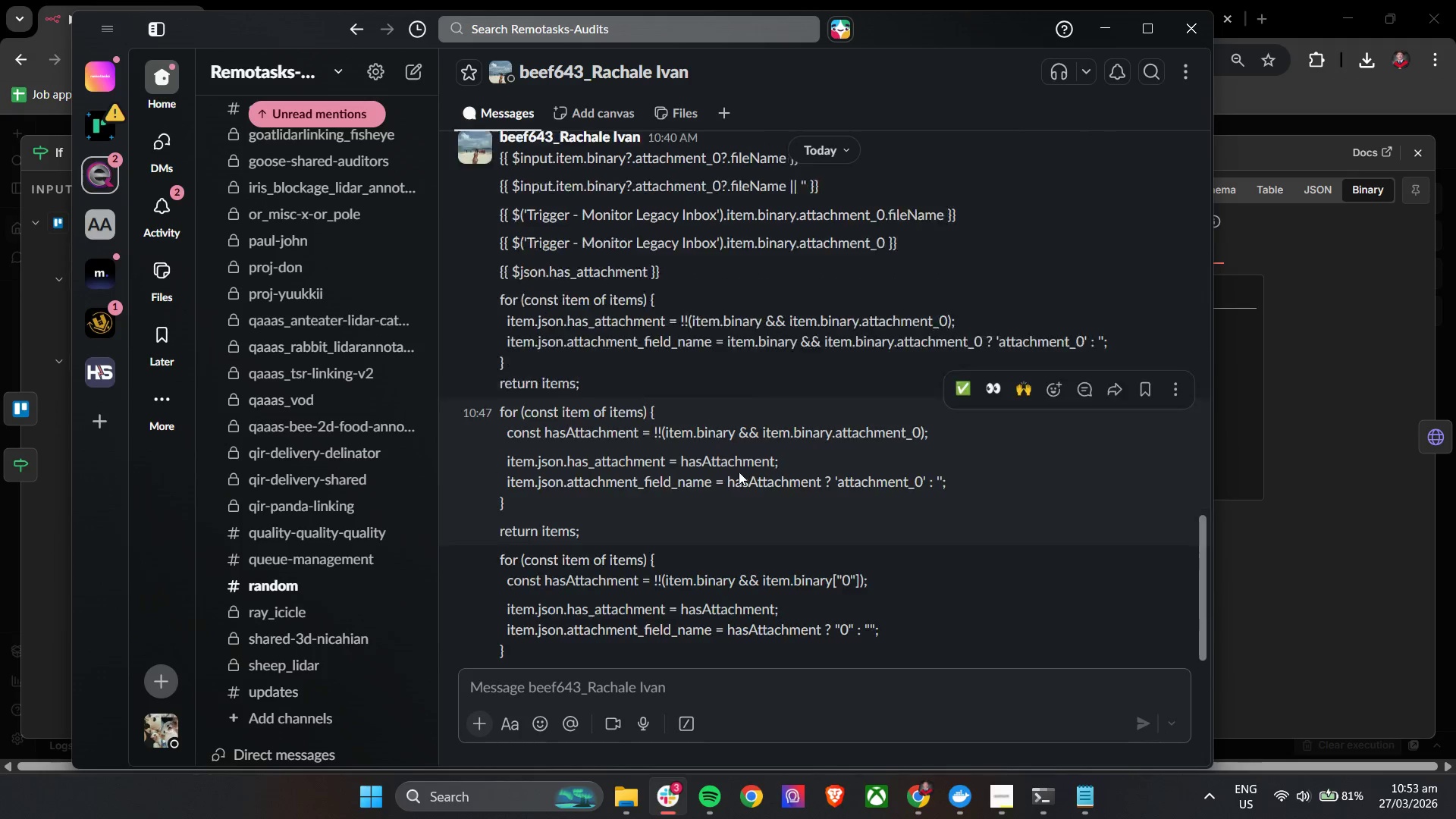 
scroll: coordinate [742, 470], scroll_direction: up, amount: 5.0
 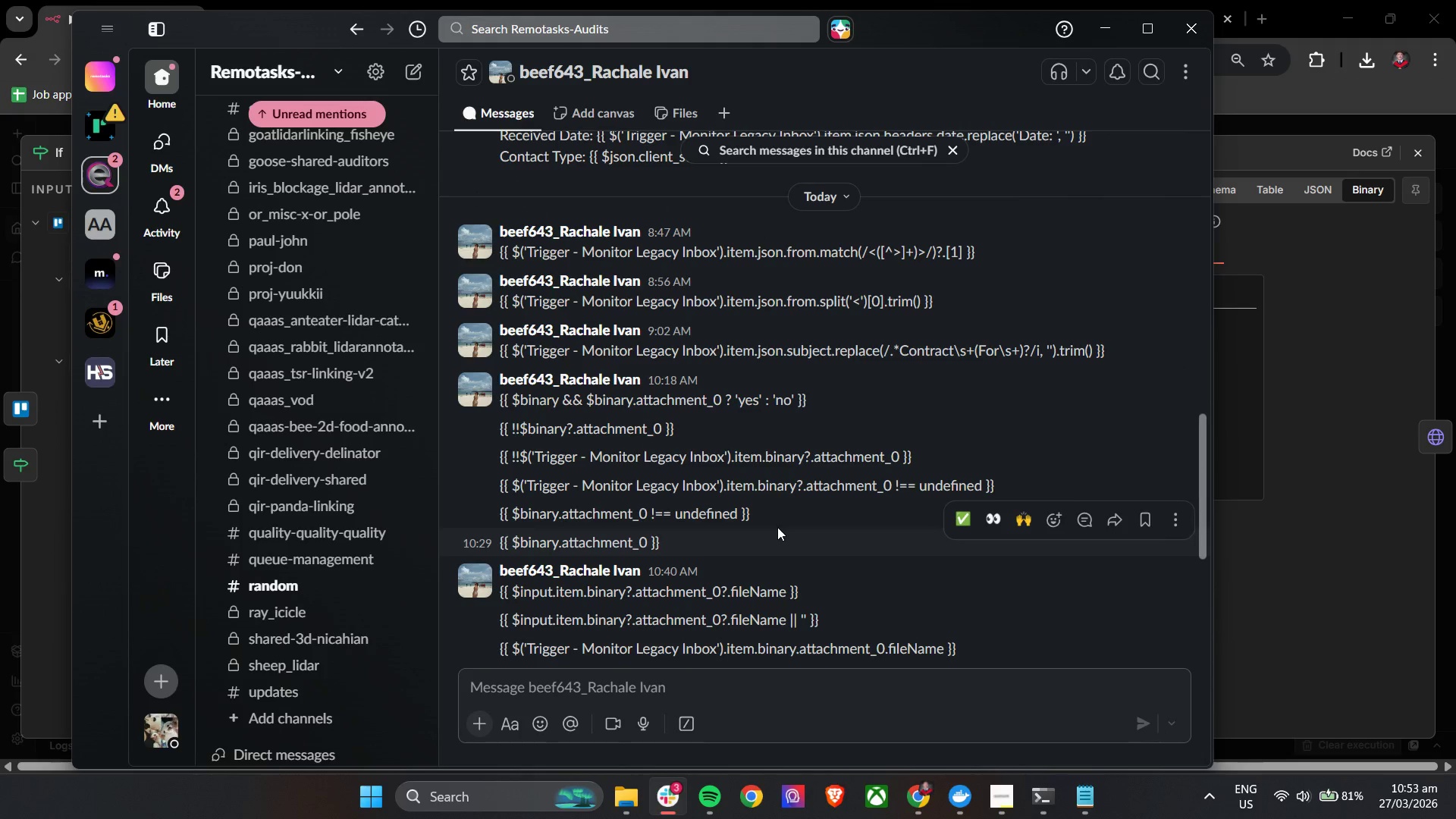 
scroll: coordinate [777, 528], scroll_direction: down, amount: 8.0
 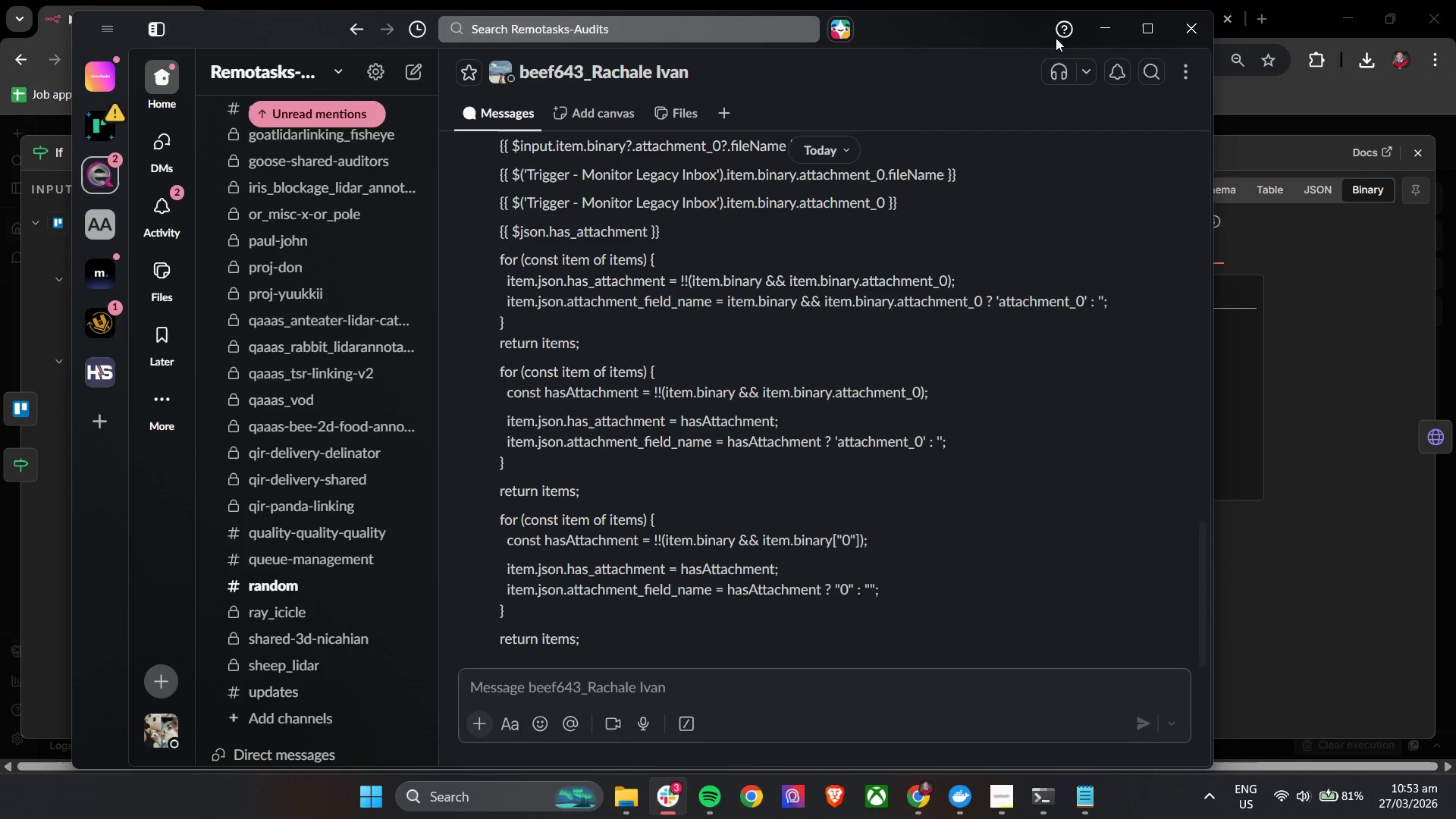 
left_click([1108, 21])
 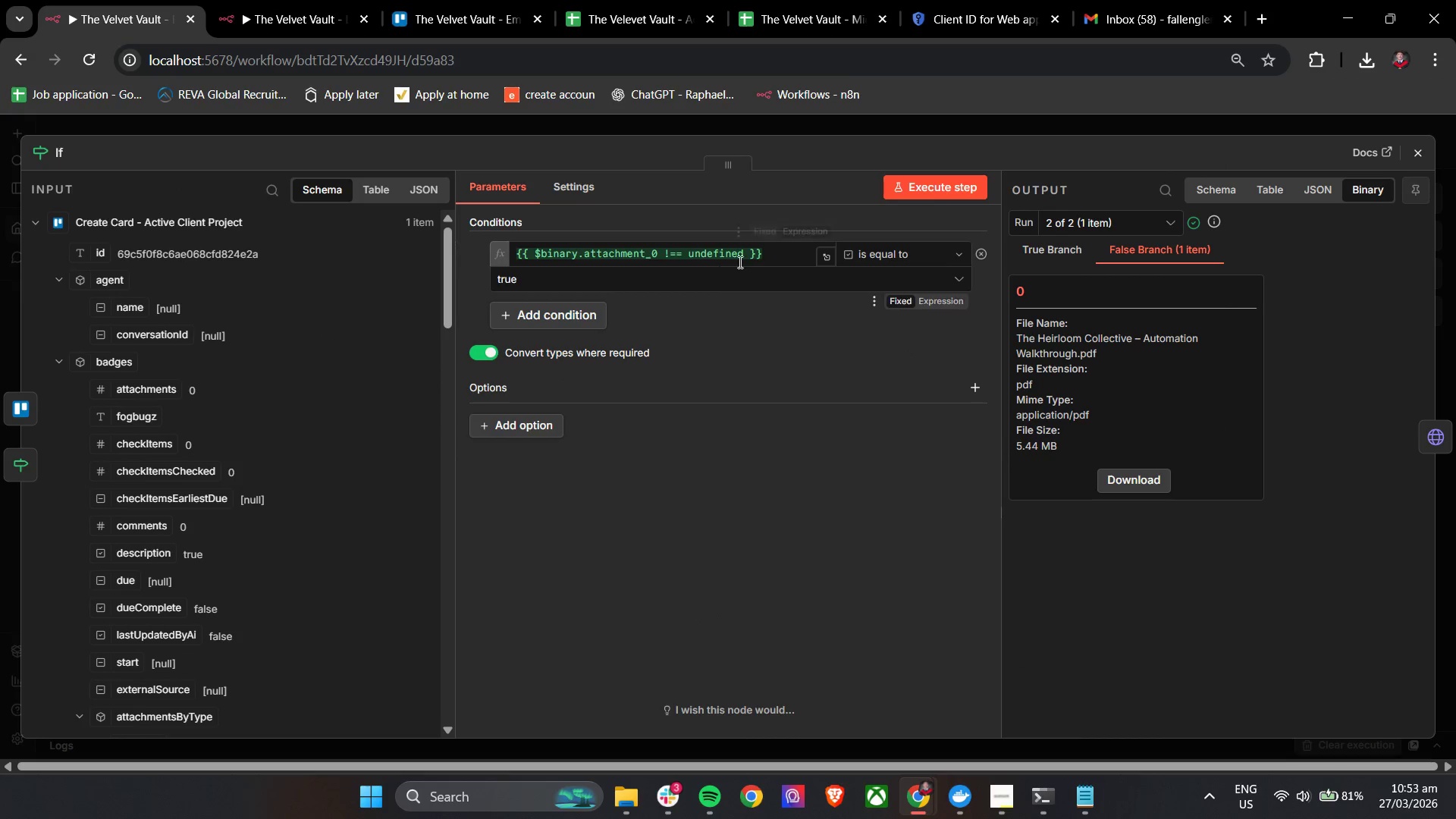 
double_click([775, 251])
 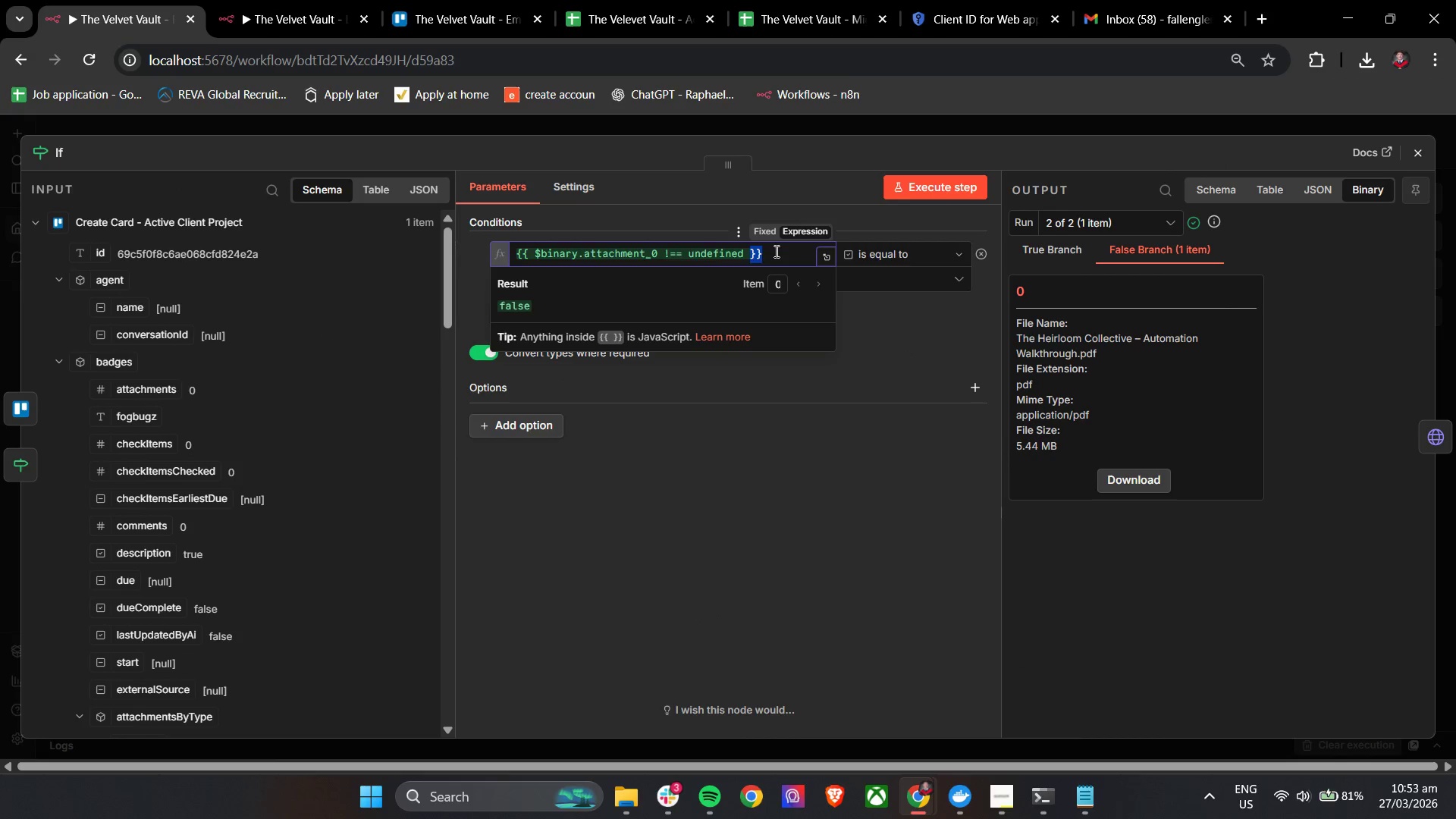 
triple_click([775, 251])
 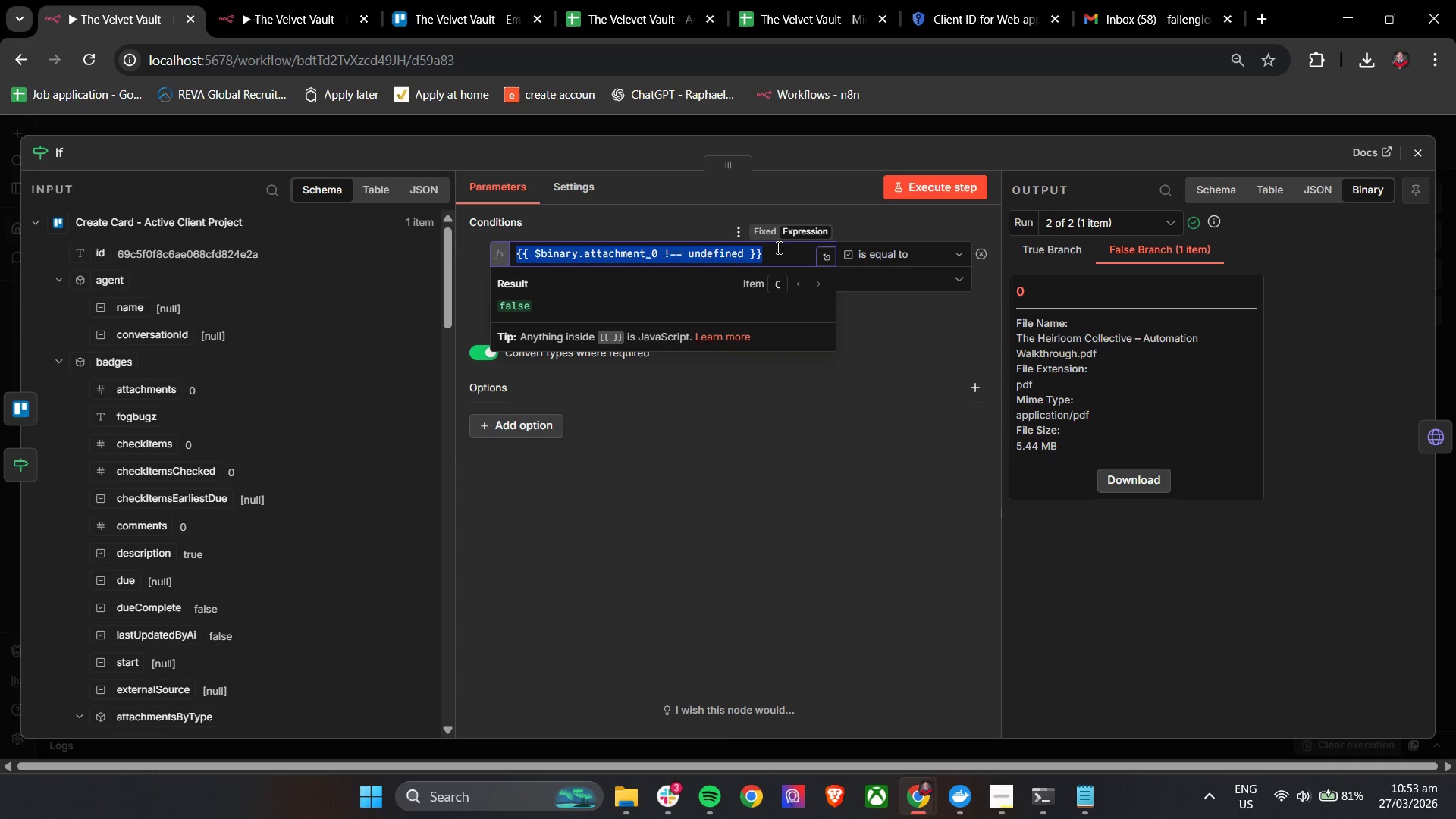 
wait(12.97)
 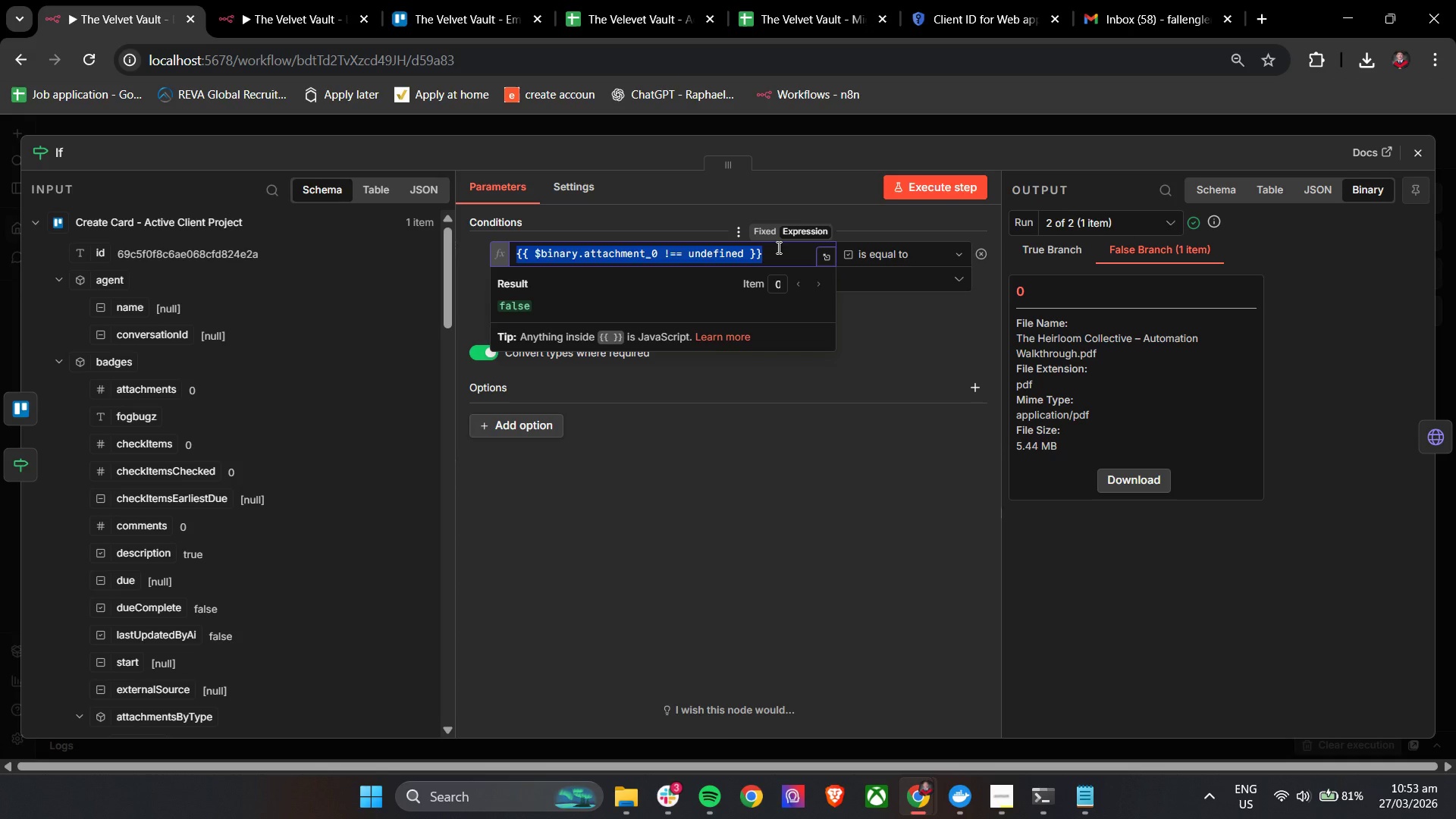 
left_click_drag(start_coordinate=[1226, 701], to_coordinate=[1234, 703])
 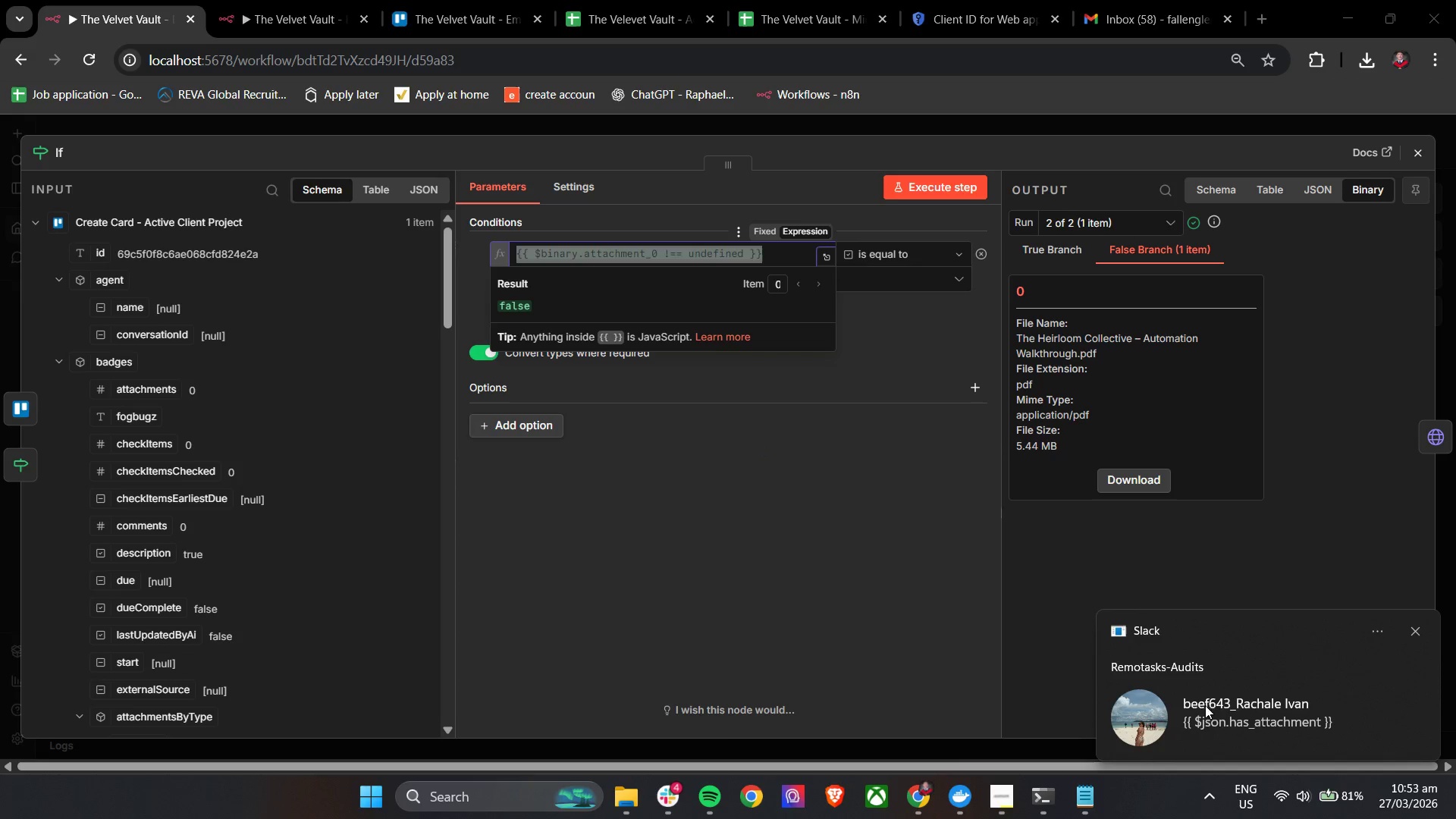 
left_click([1241, 715])
 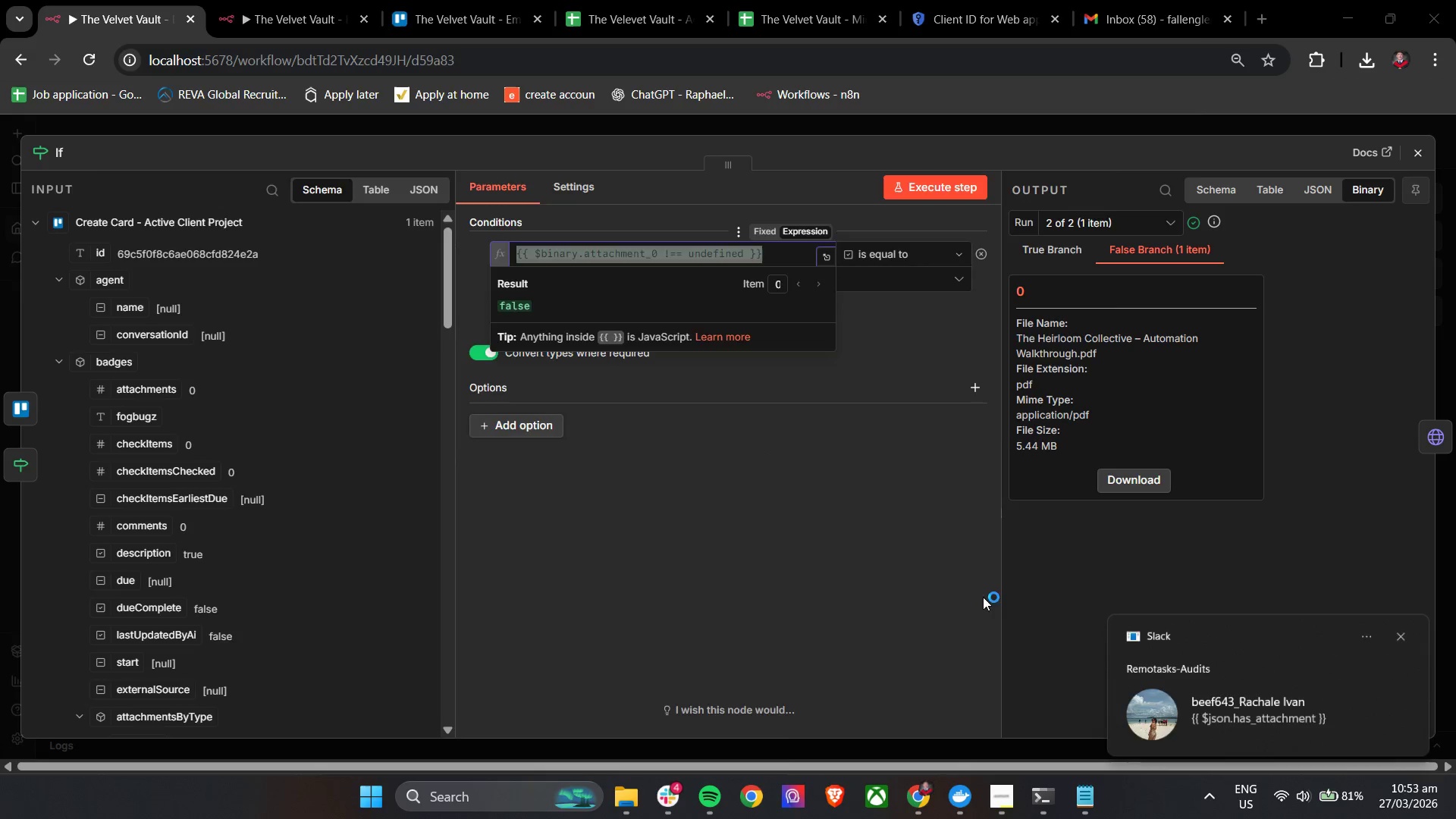 
key(Unknown)
 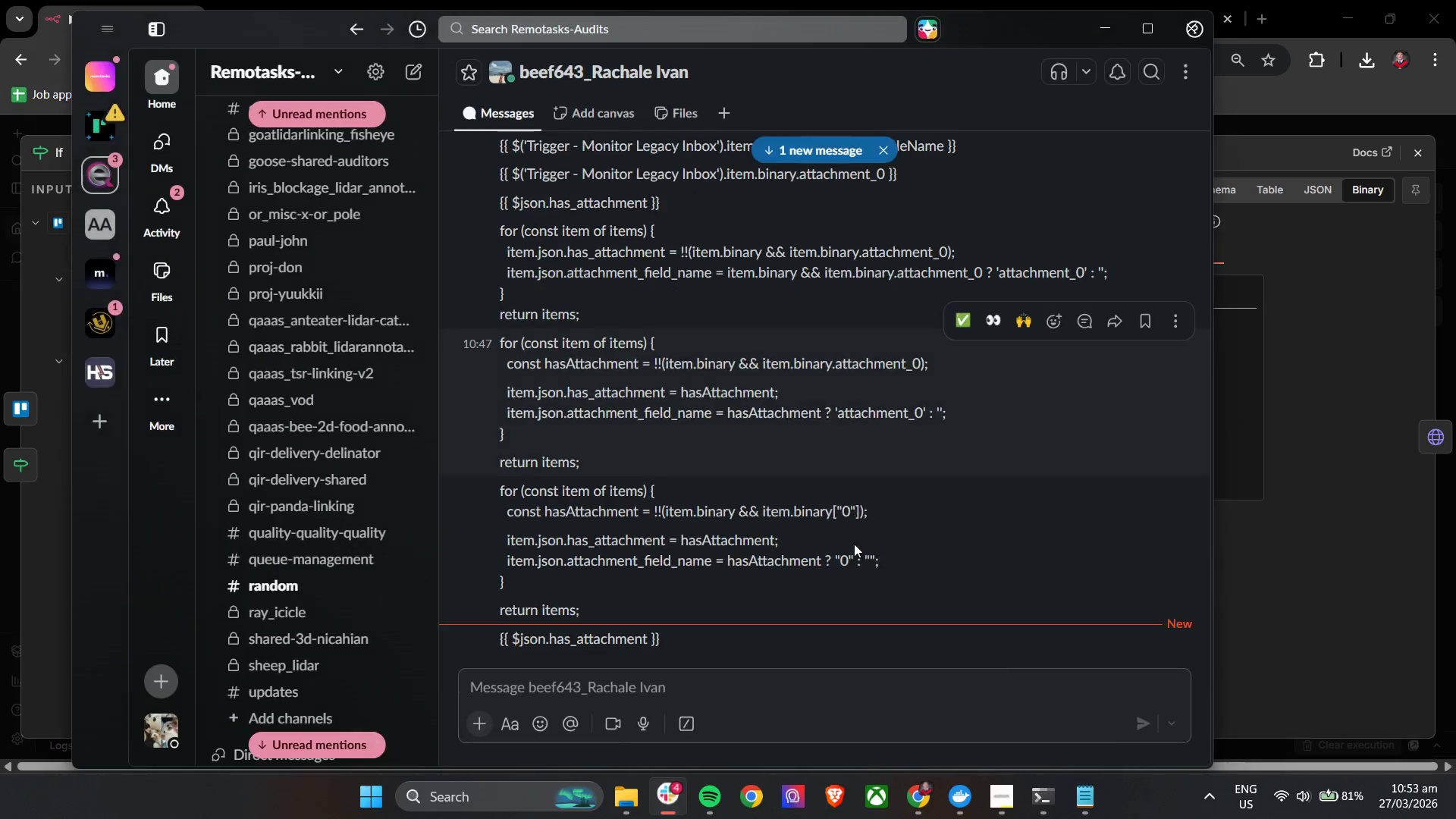 
scroll: coordinate [855, 545], scroll_direction: down, amount: 2.0
 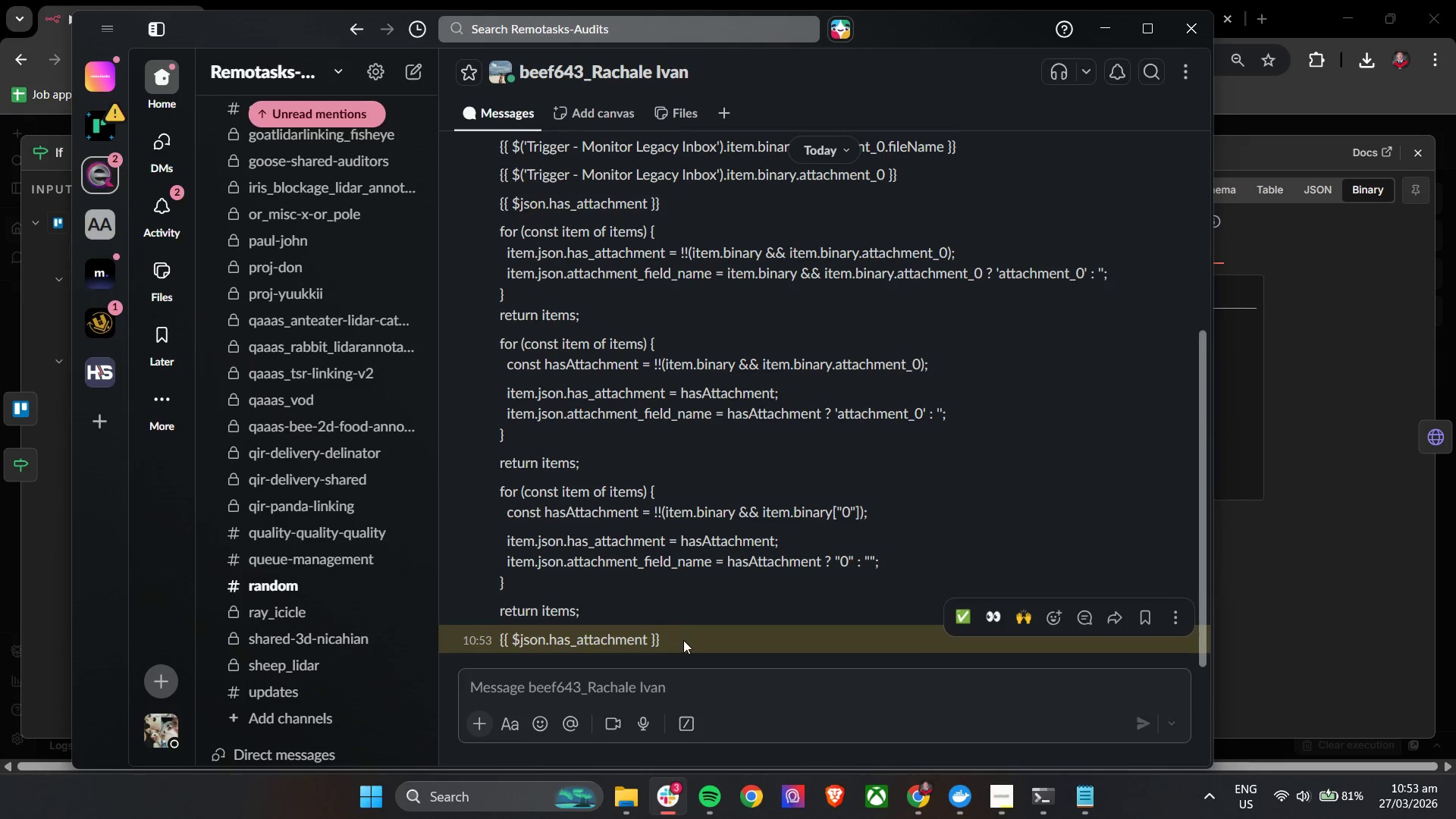 
left_click_drag(start_coordinate=[684, 640], to_coordinate=[493, 646])
 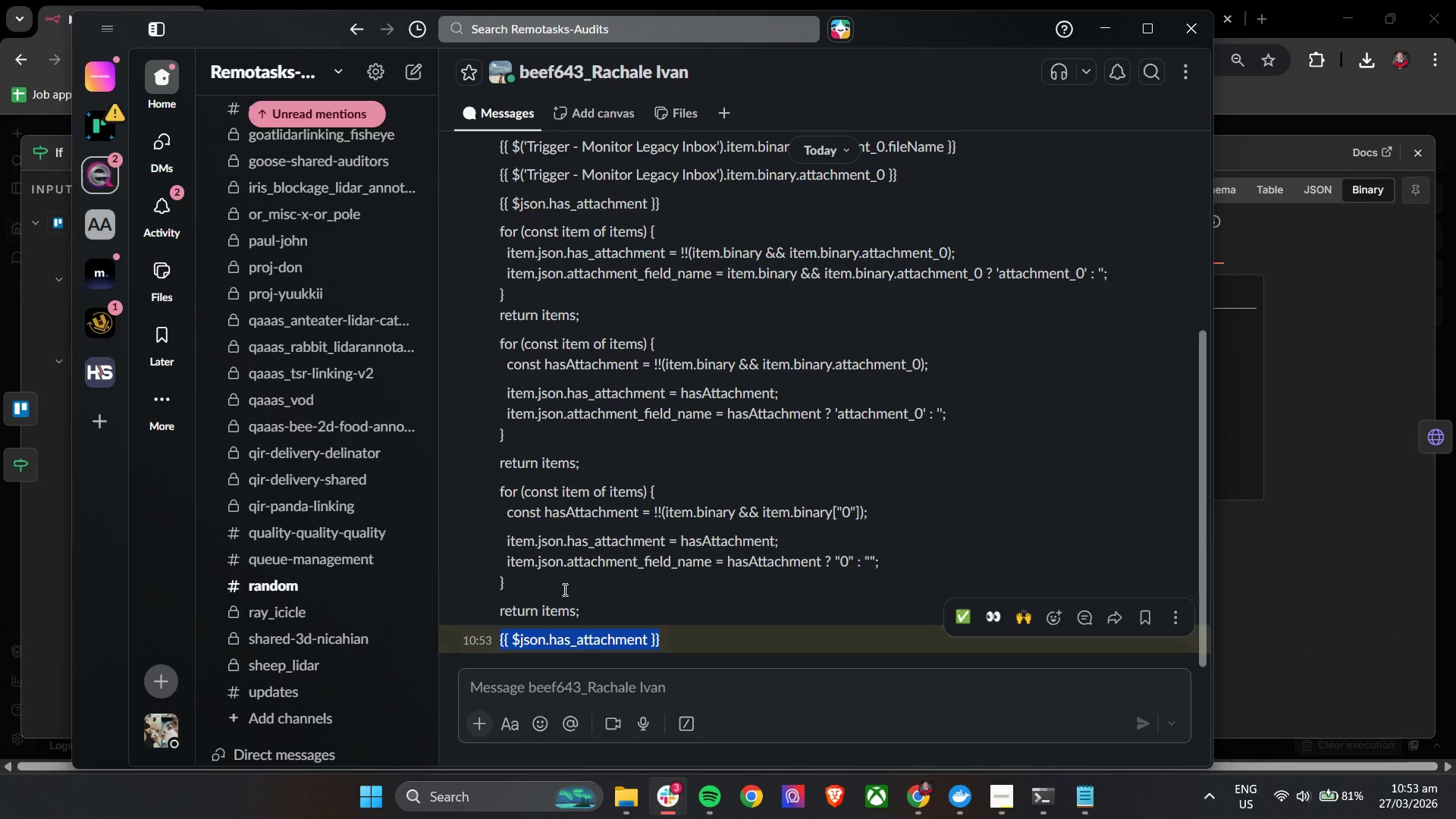 
key(Control+C)
 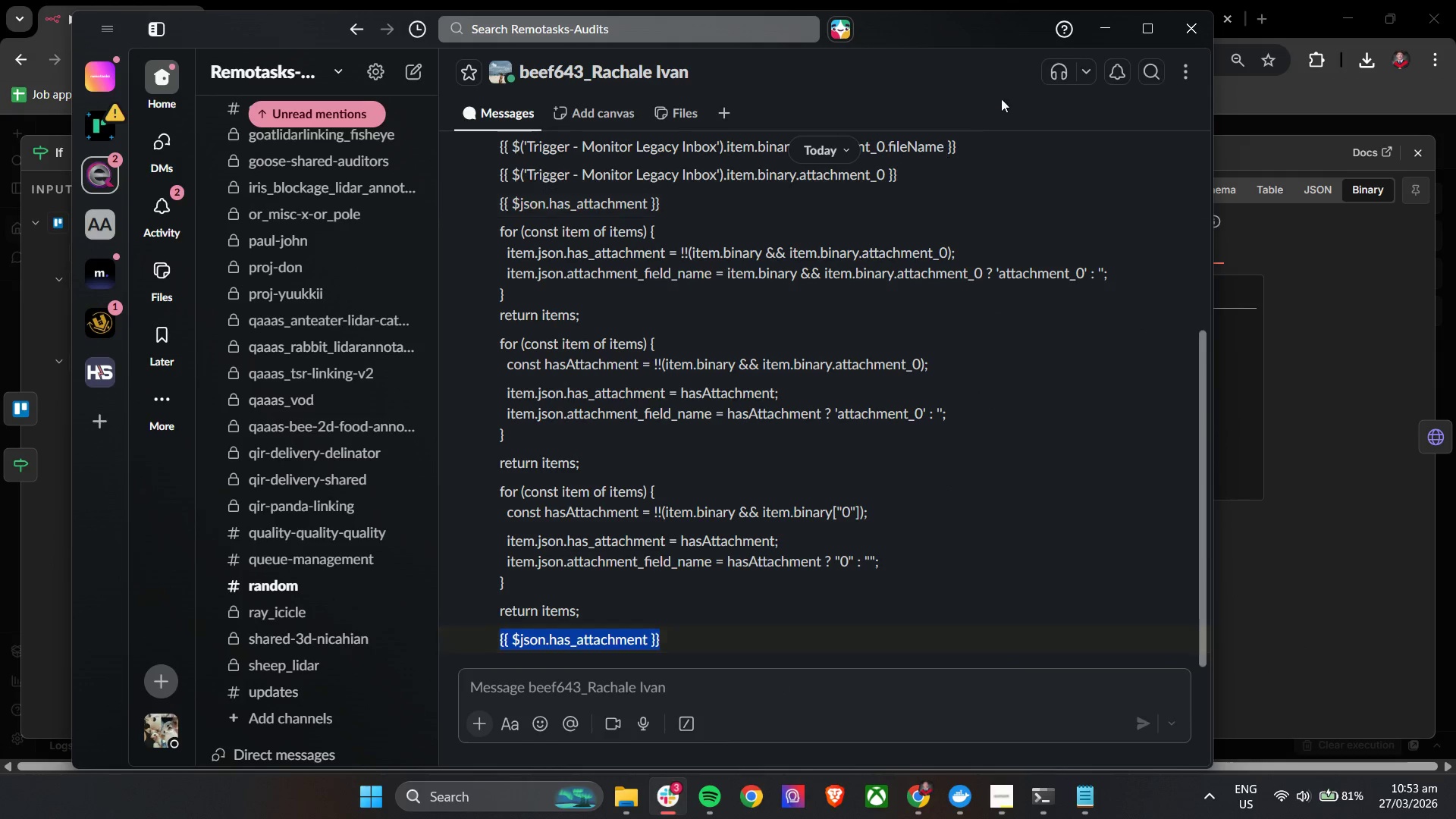 
key(Control+C)
 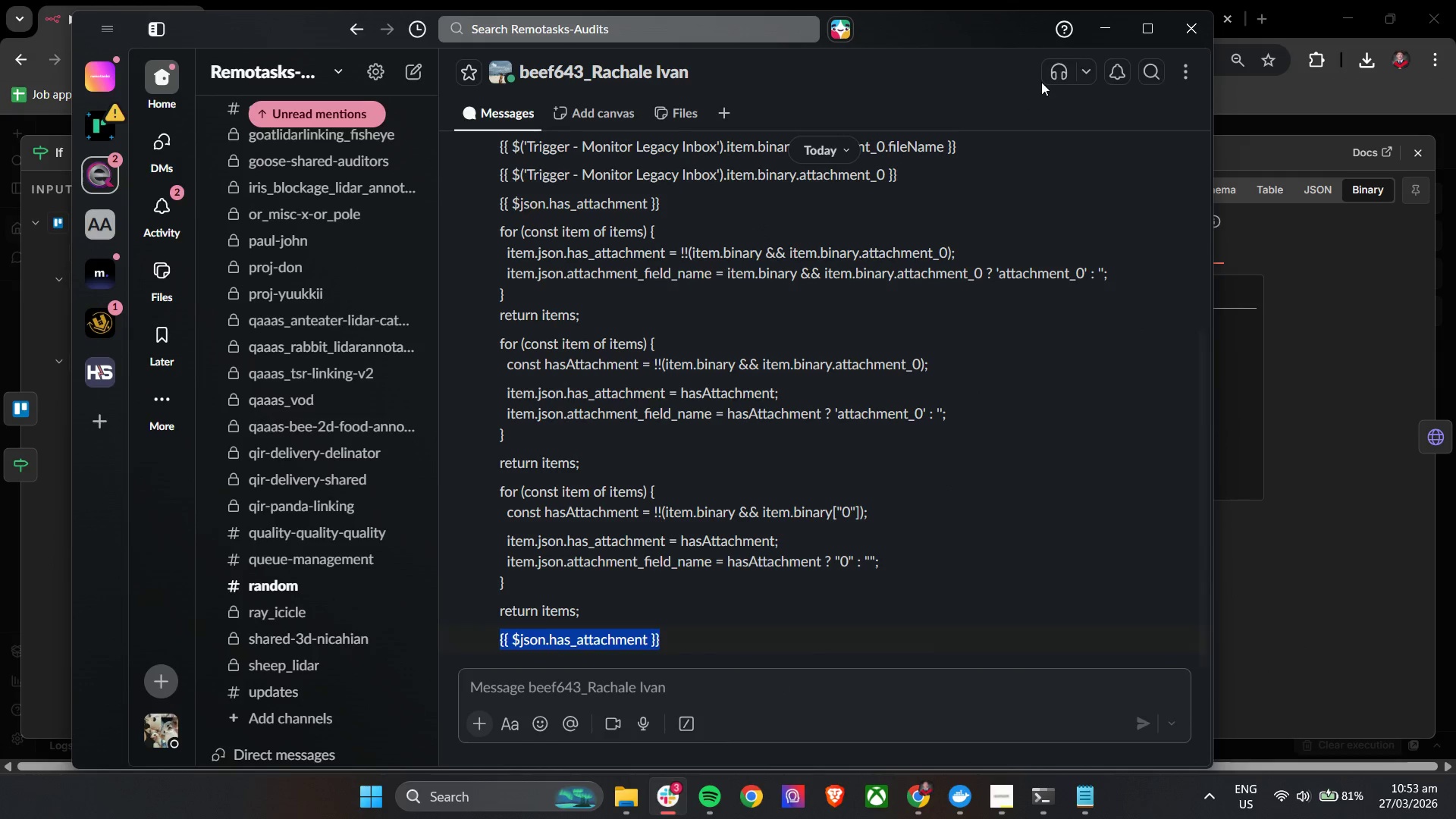 
key(Control+C)
 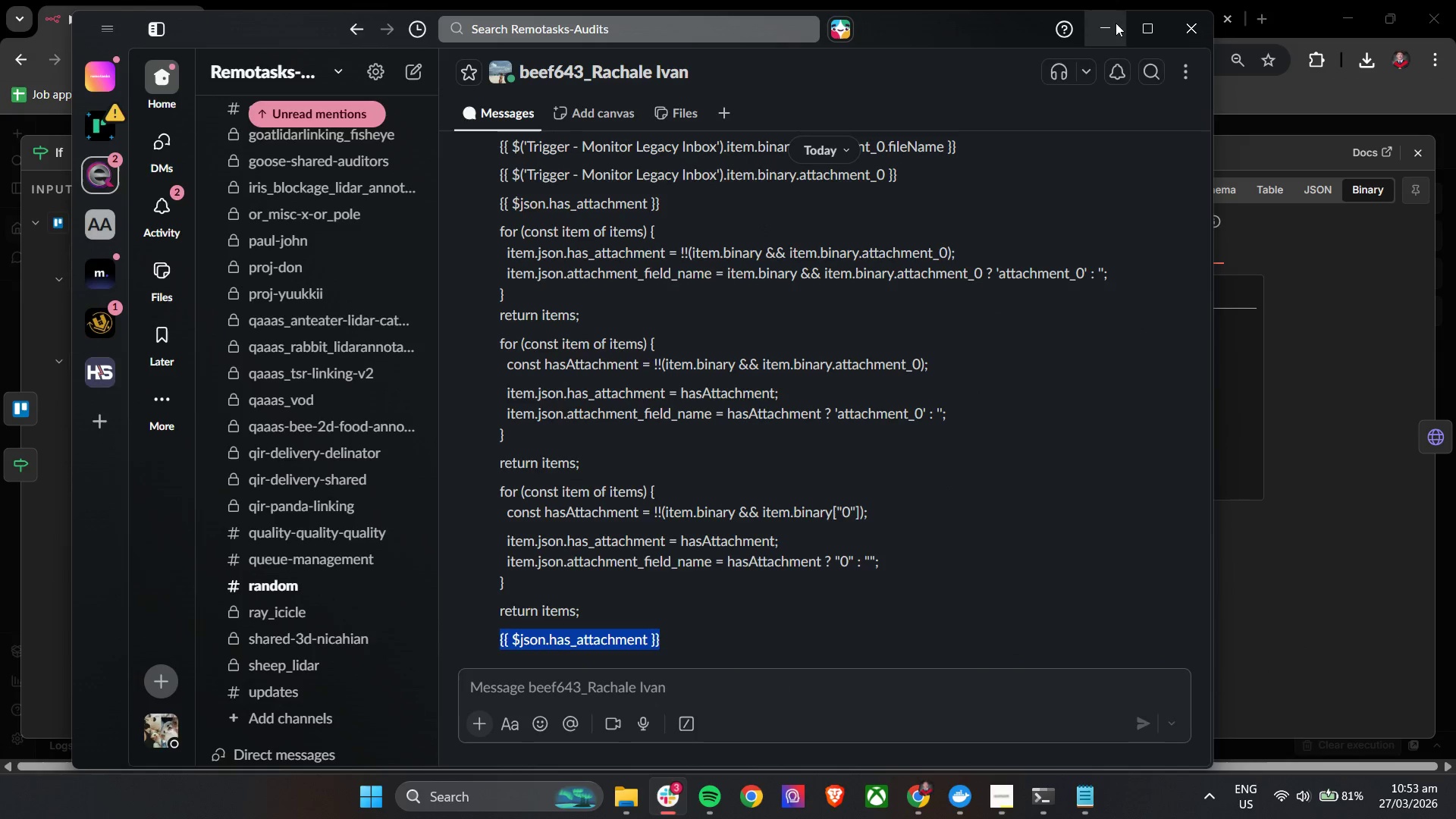 
left_click([1116, 23])
 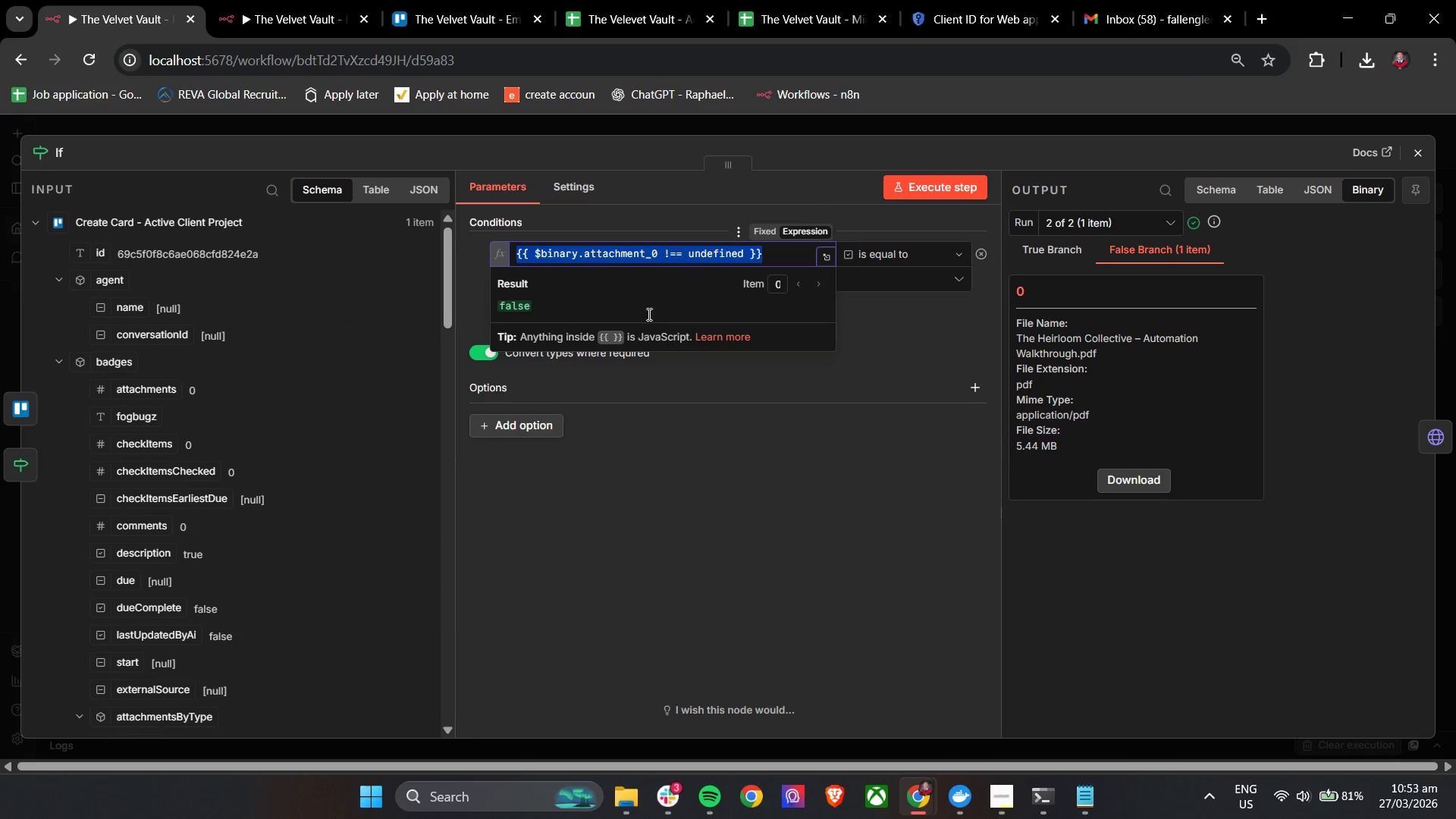 
key(Control+V)
 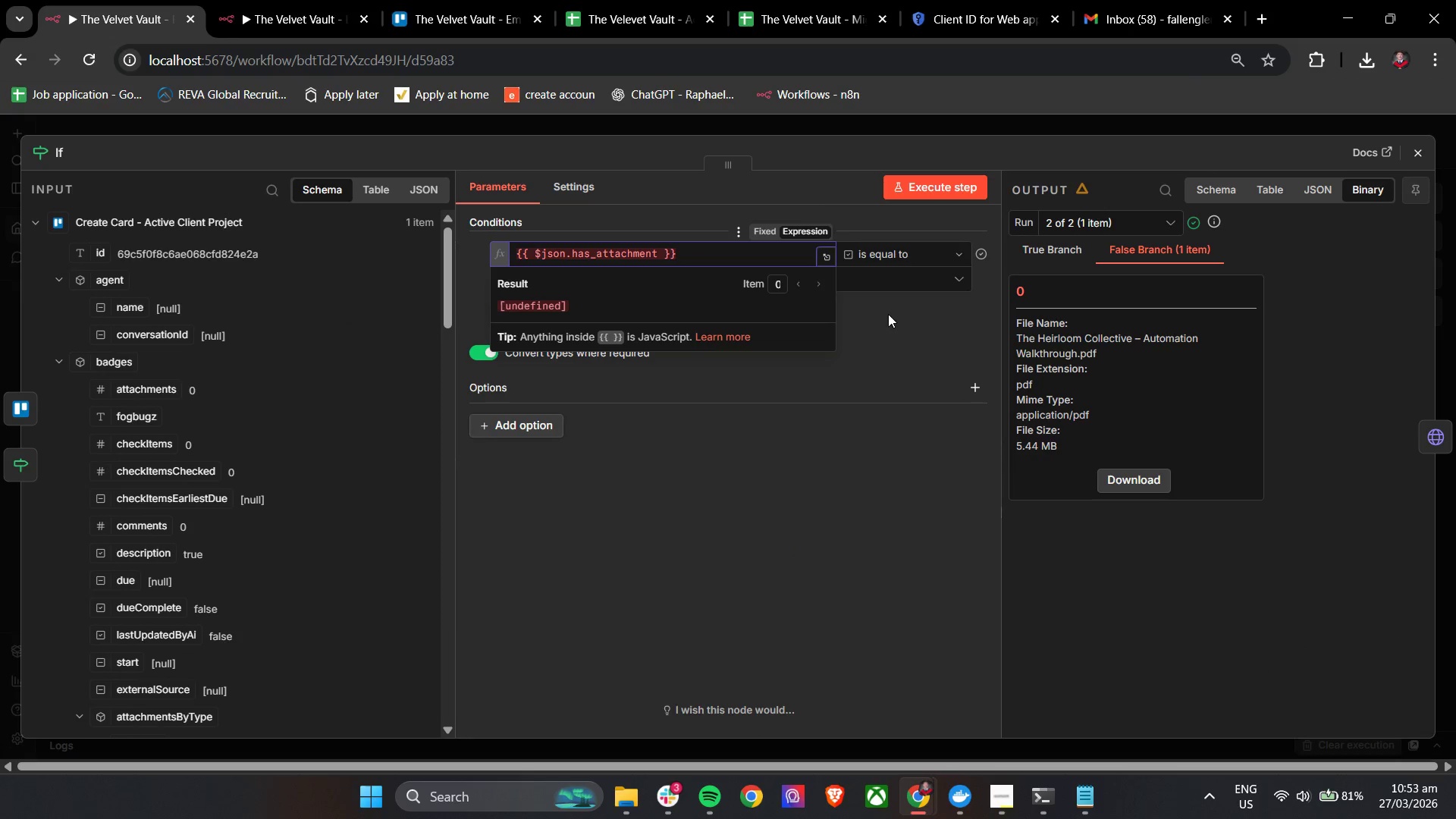 
key(Control+A)
 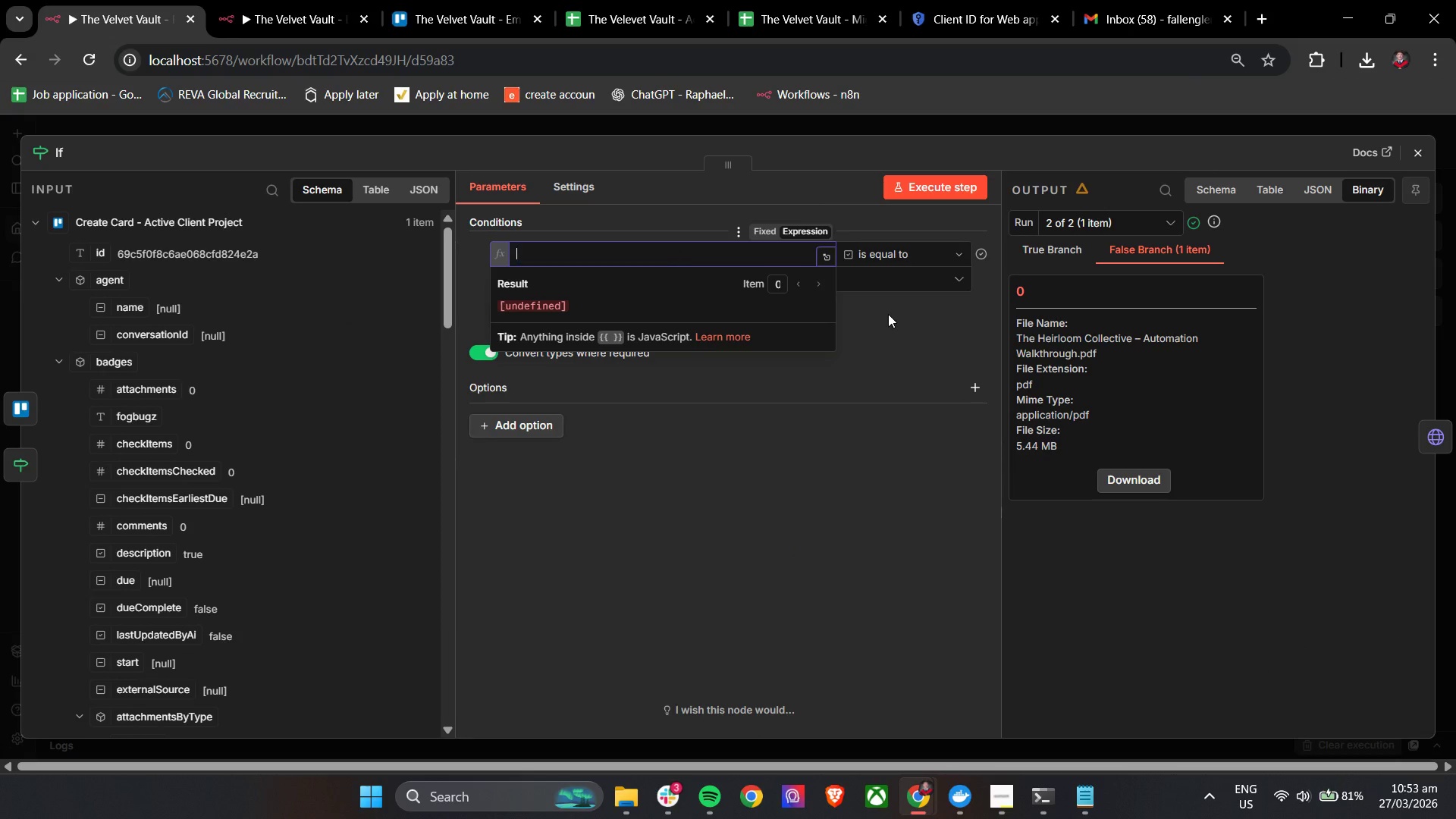 
key(Backspace)
 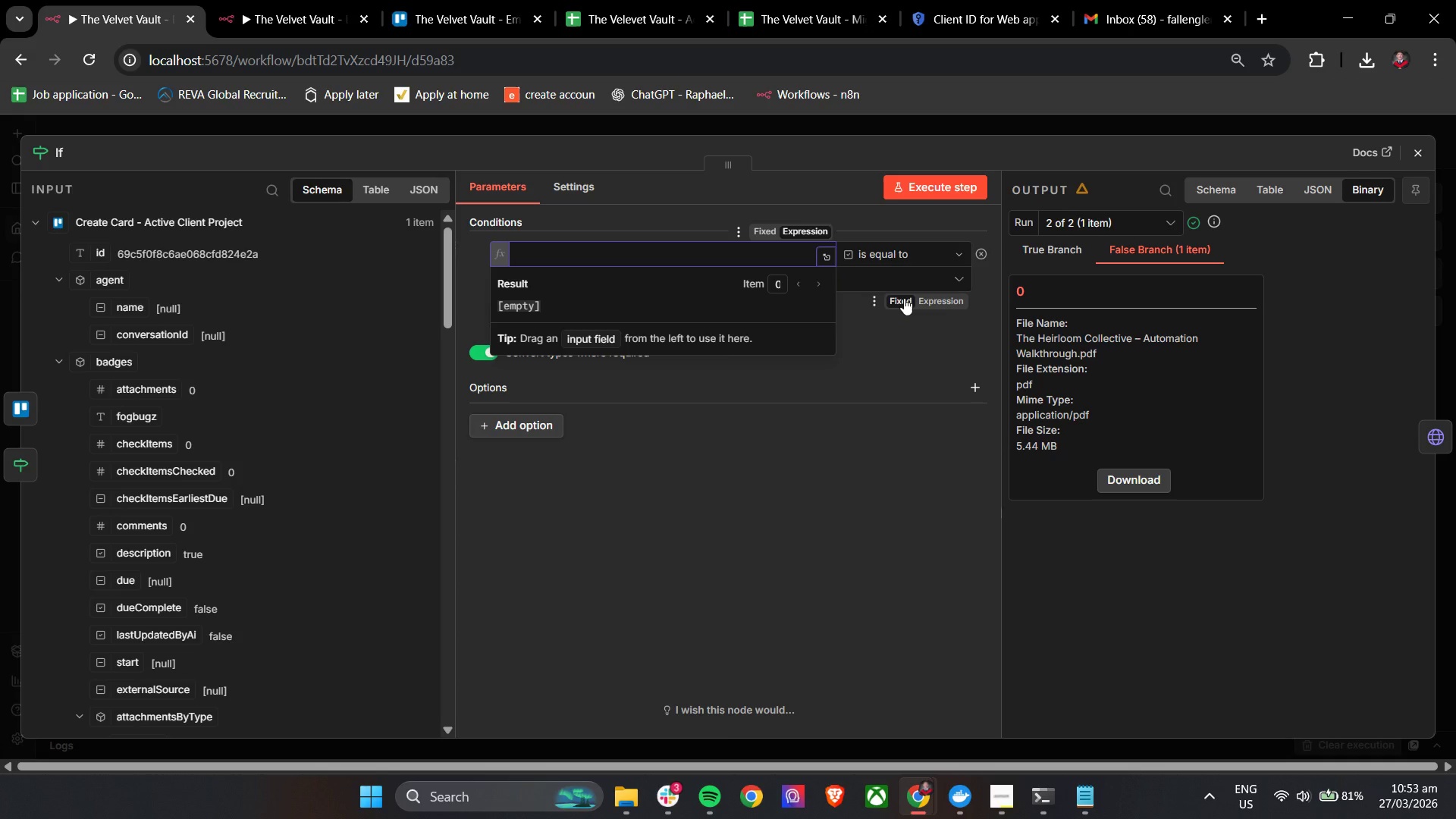 
left_click([904, 298])
 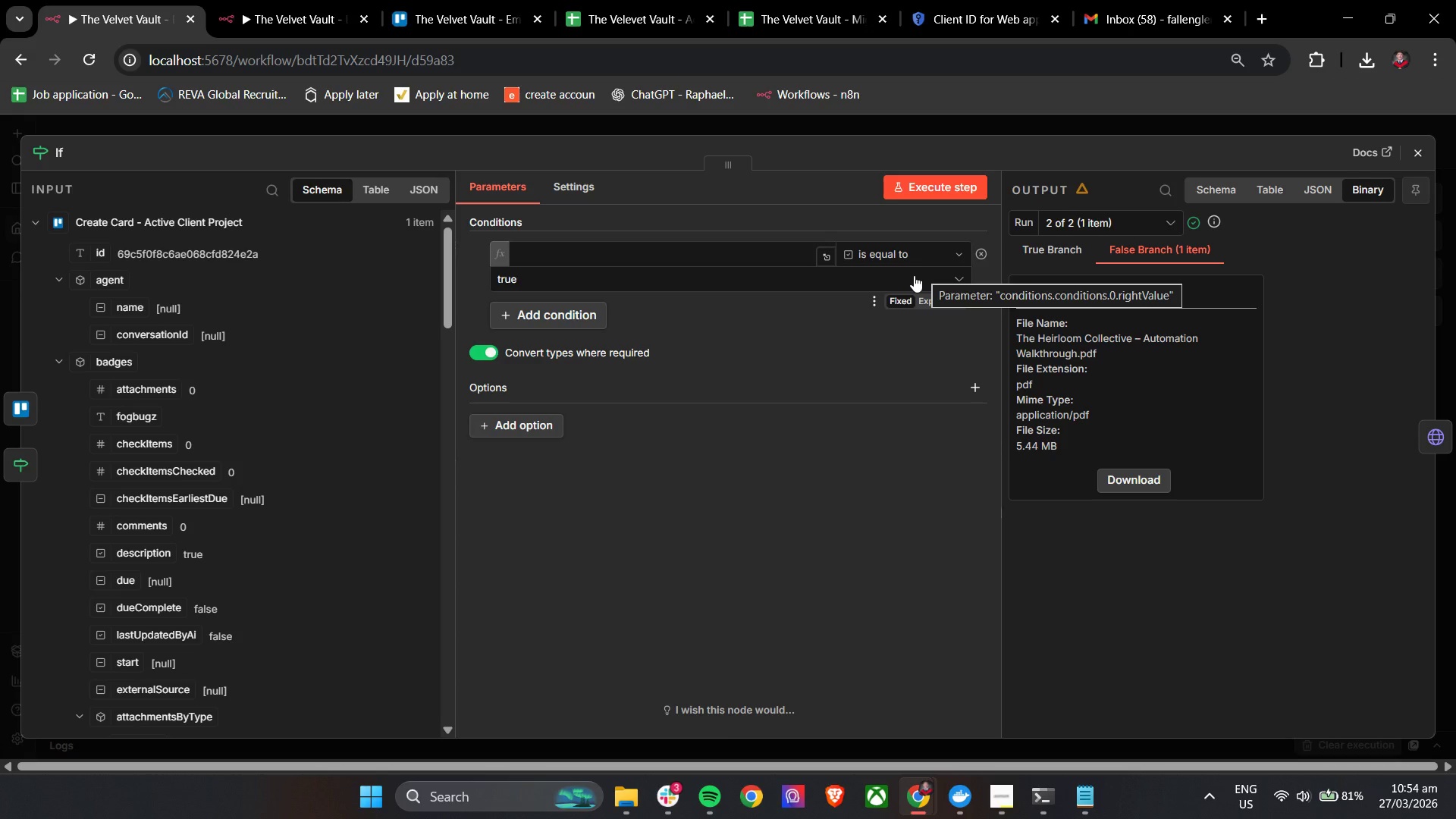 
wait(20.11)
 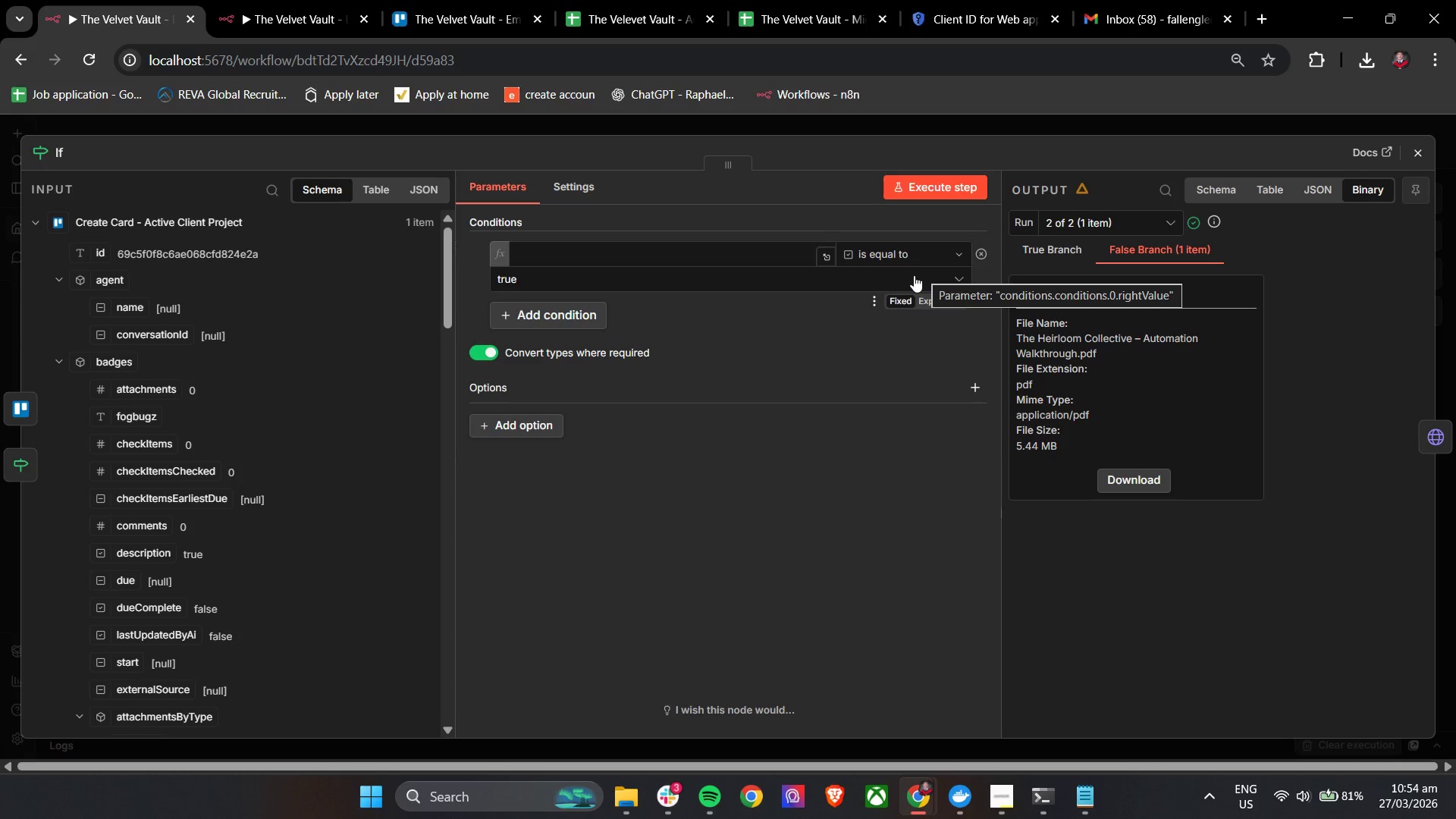 
left_click([632, 254])
 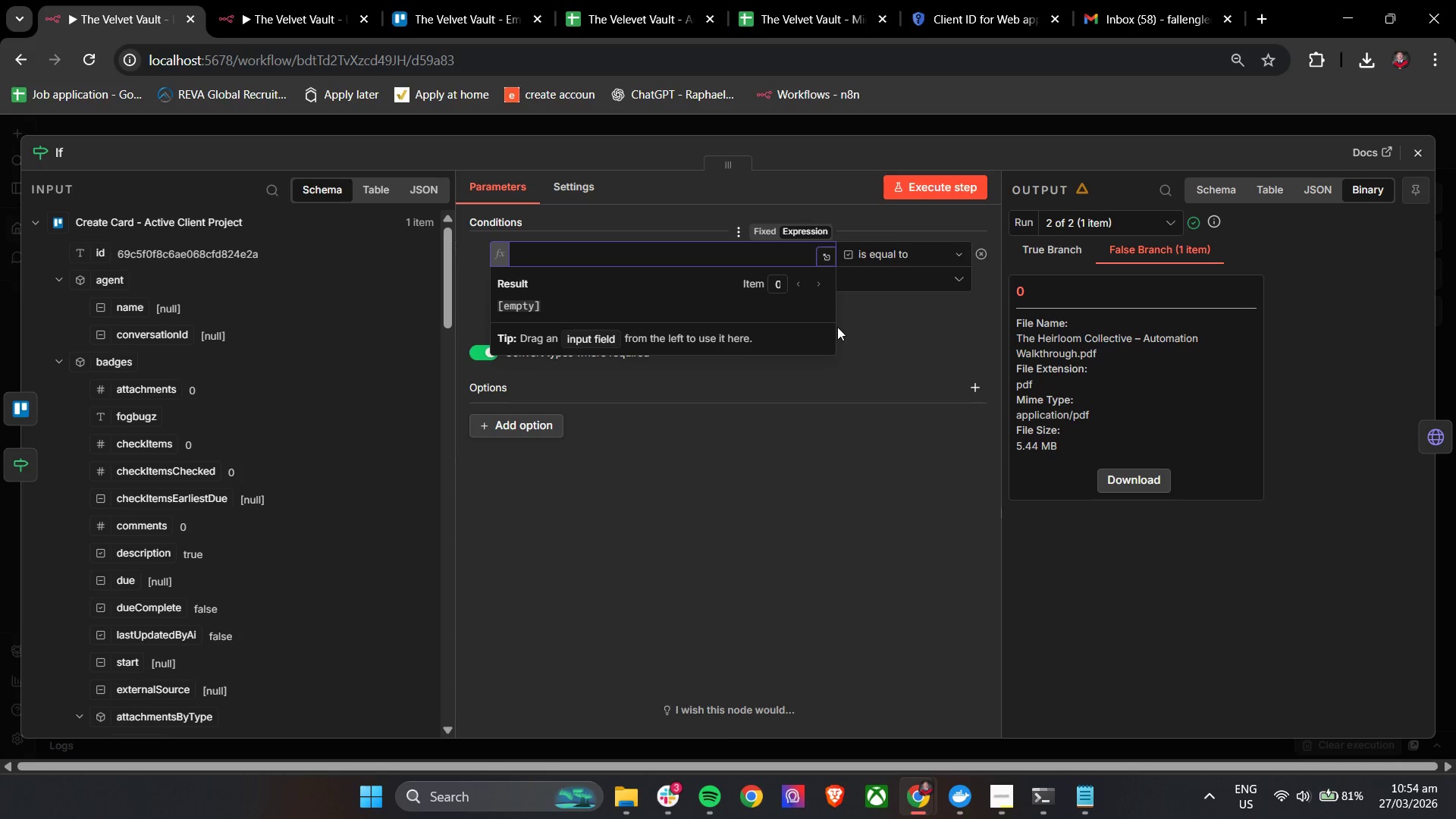 
left_click([848, 328])
 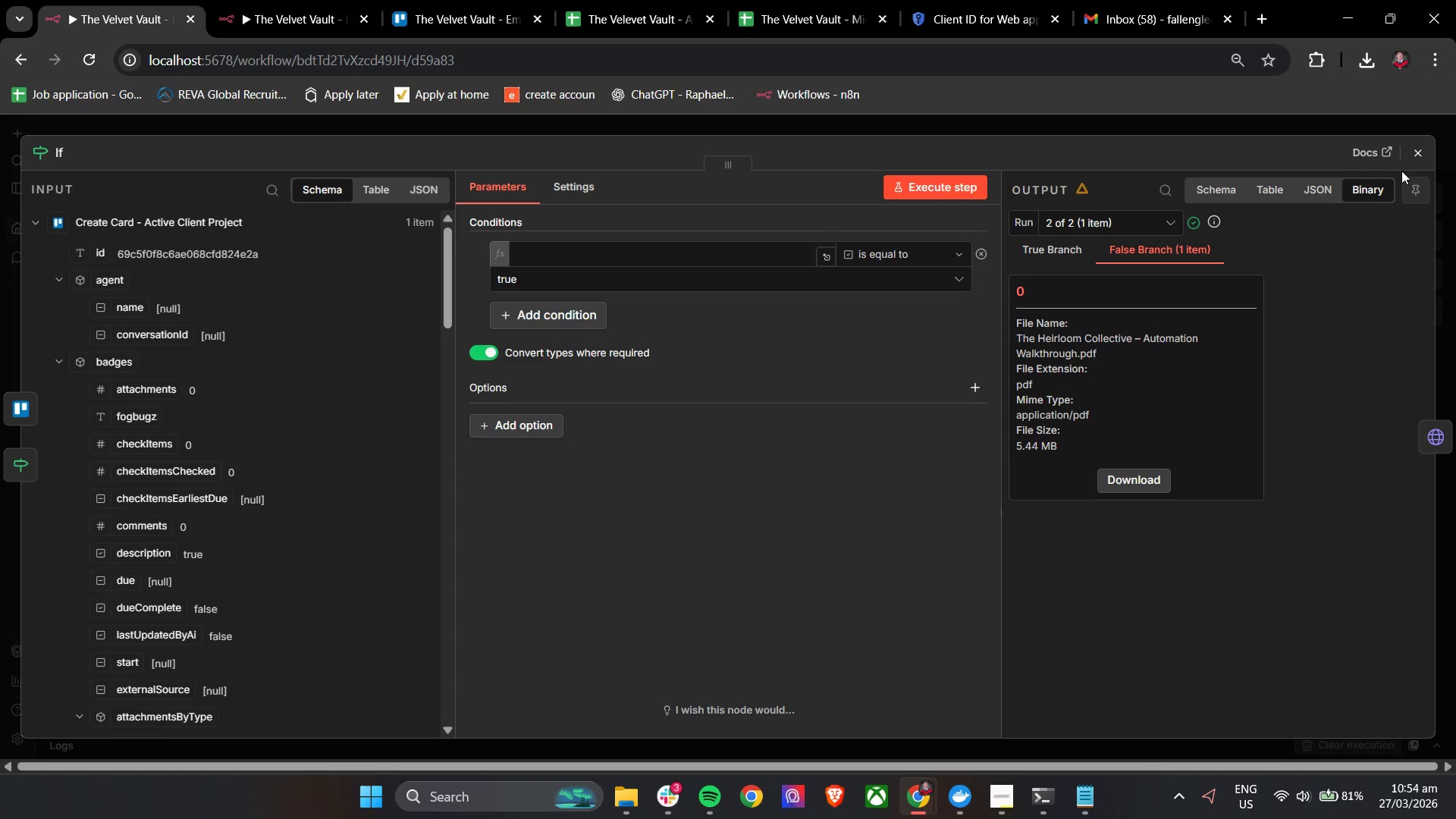 
mouse_move([1056, 249])
 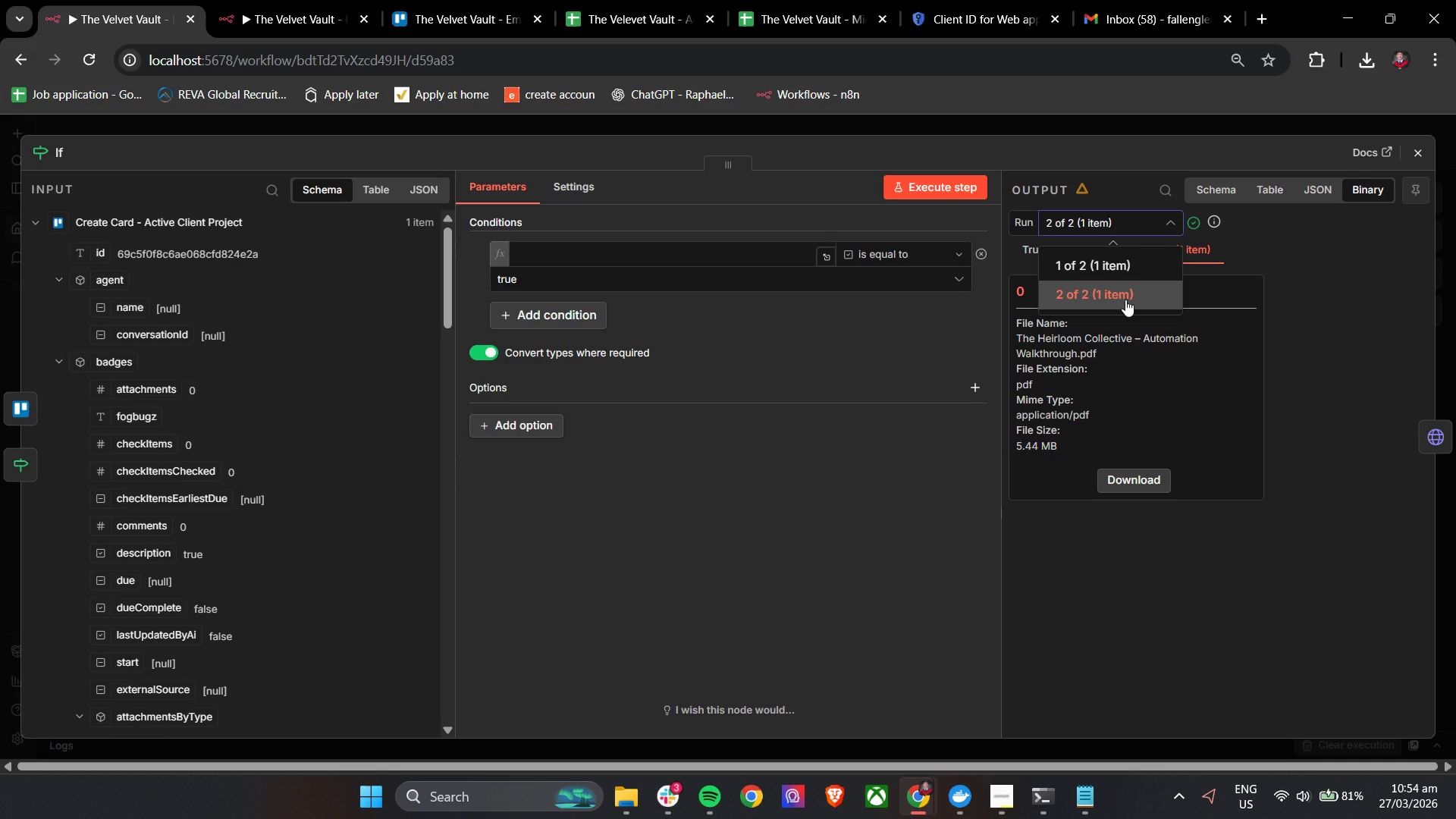 
left_click([1125, 300])